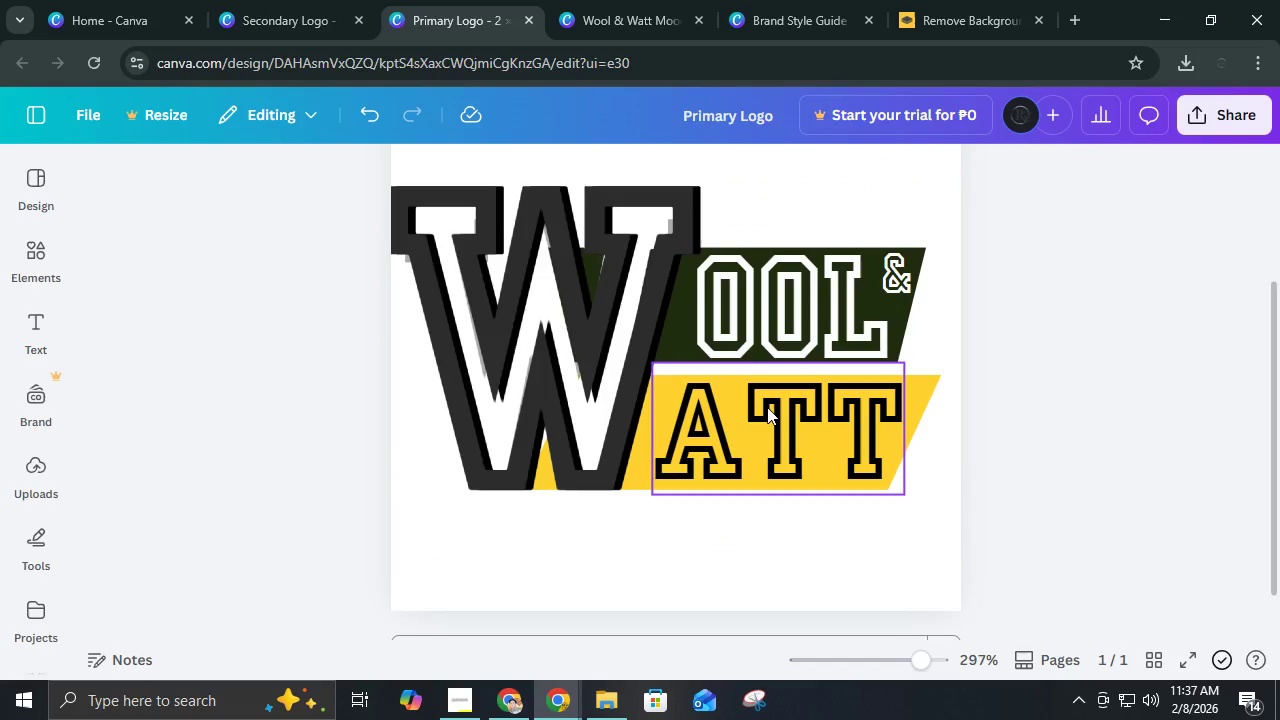 
key(Control+V)
 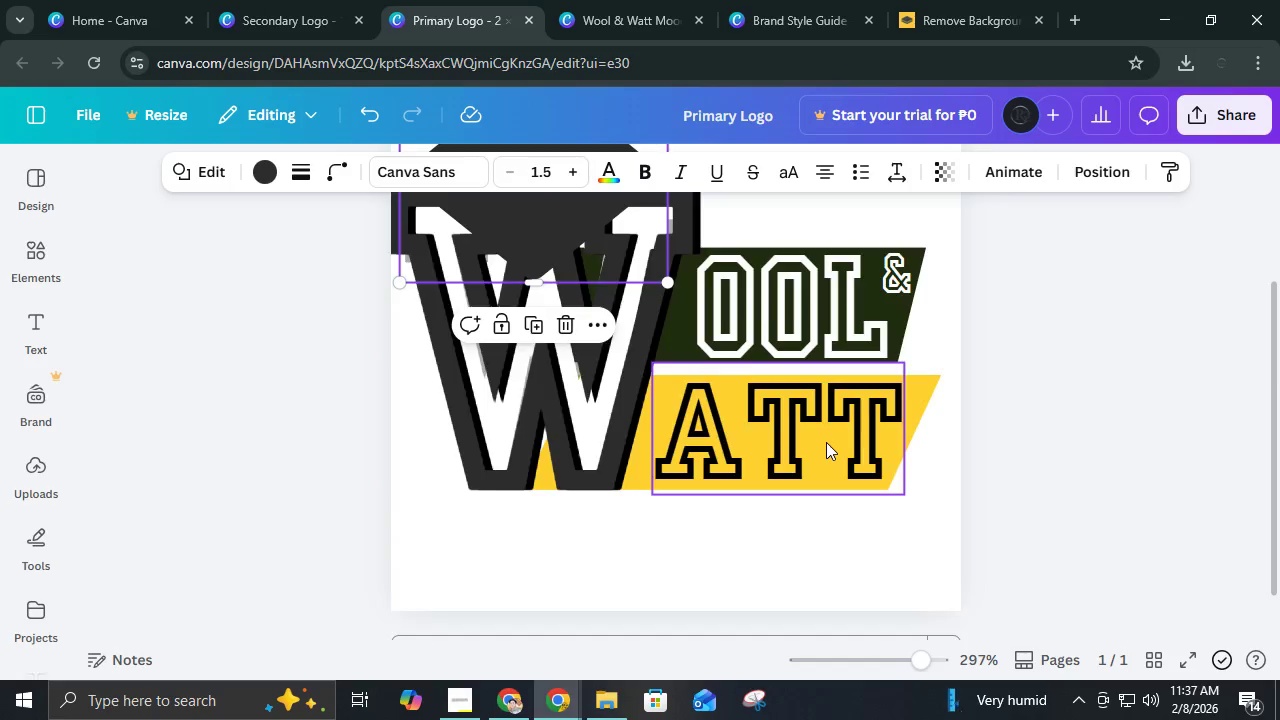 
scroll: coordinate [739, 439], scroll_direction: none, amount: 0.0
 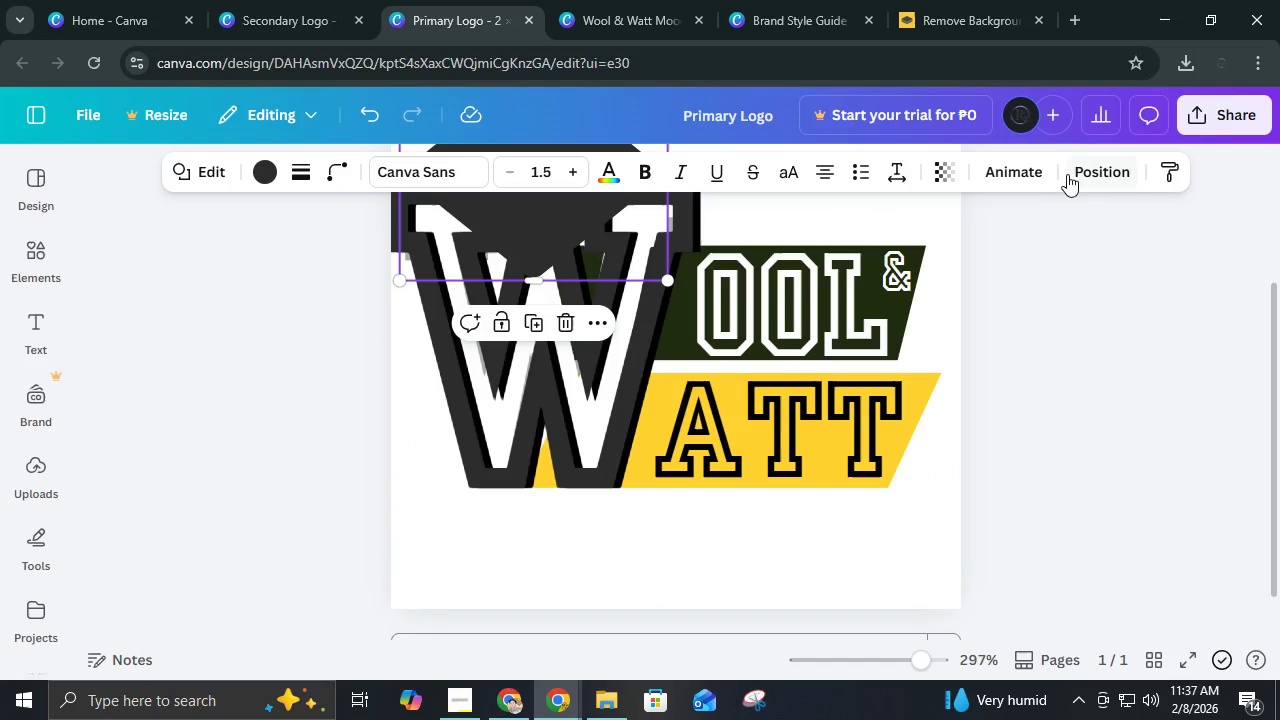 
left_click([1098, 173])
 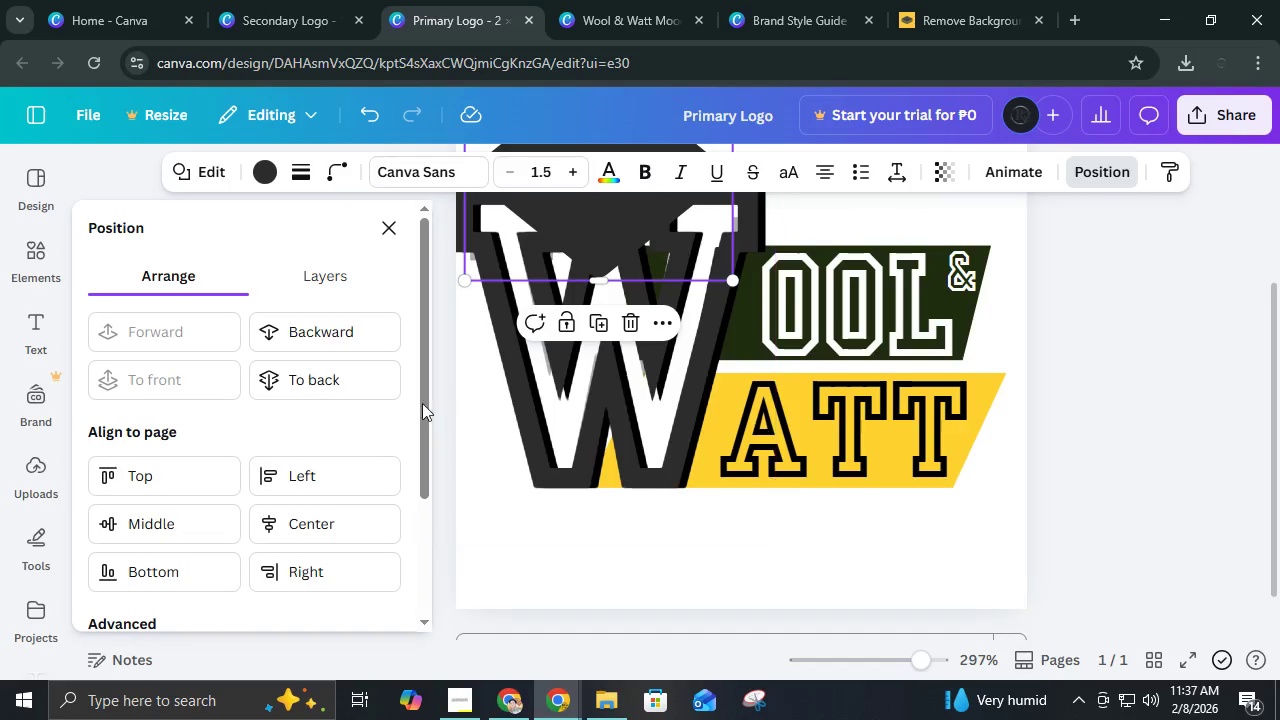 
left_click([307, 382])
 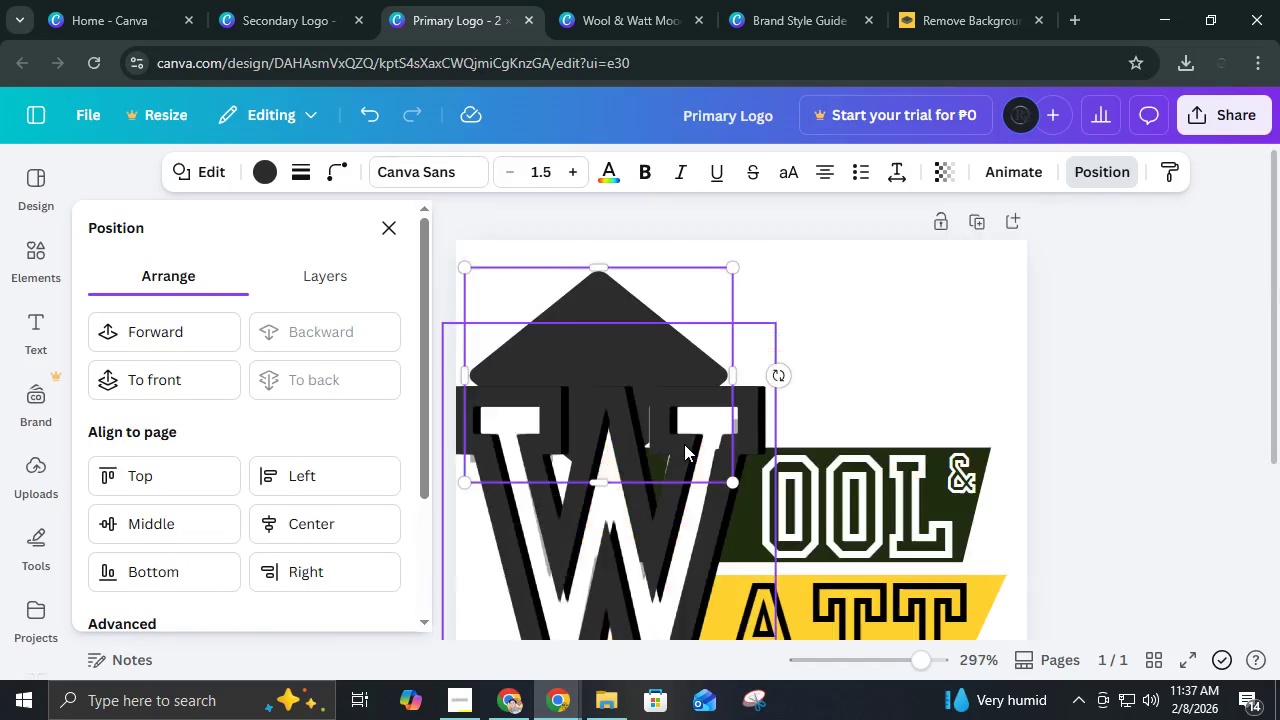 
scroll: coordinate [684, 444], scroll_direction: up, amount: 2.0
 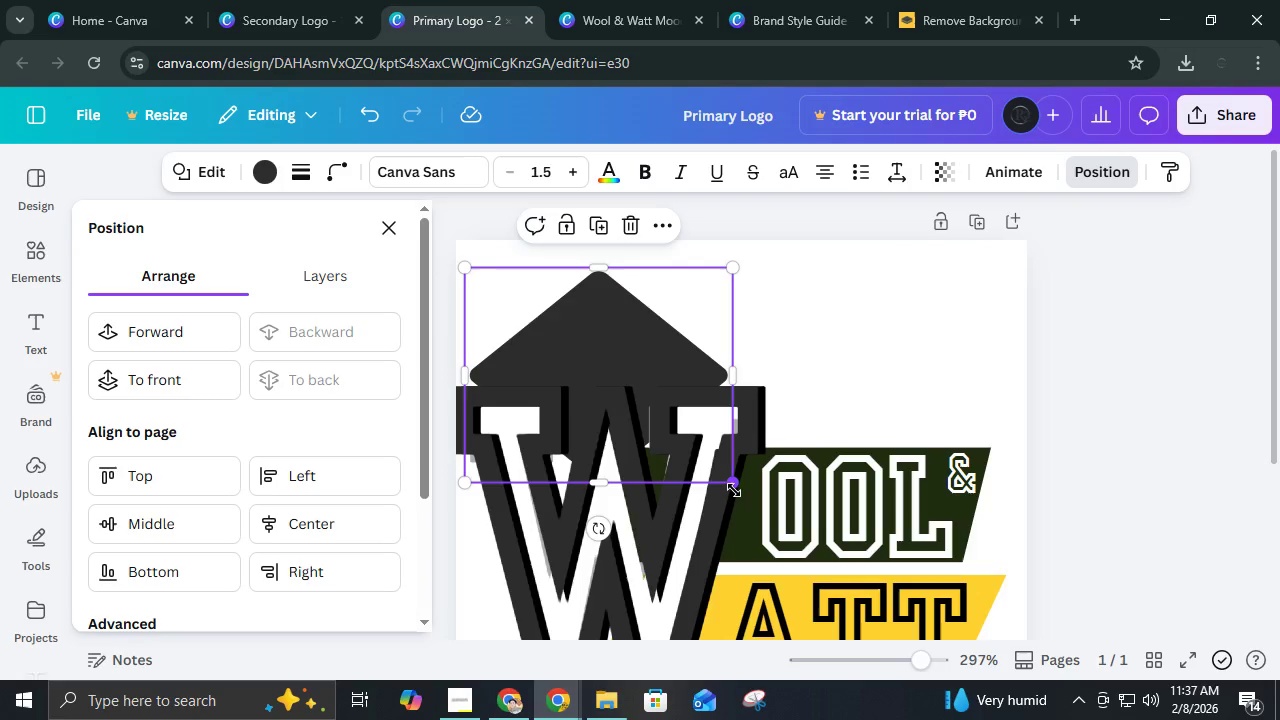 
left_click_drag(start_coordinate=[733, 489], to_coordinate=[864, 574])
 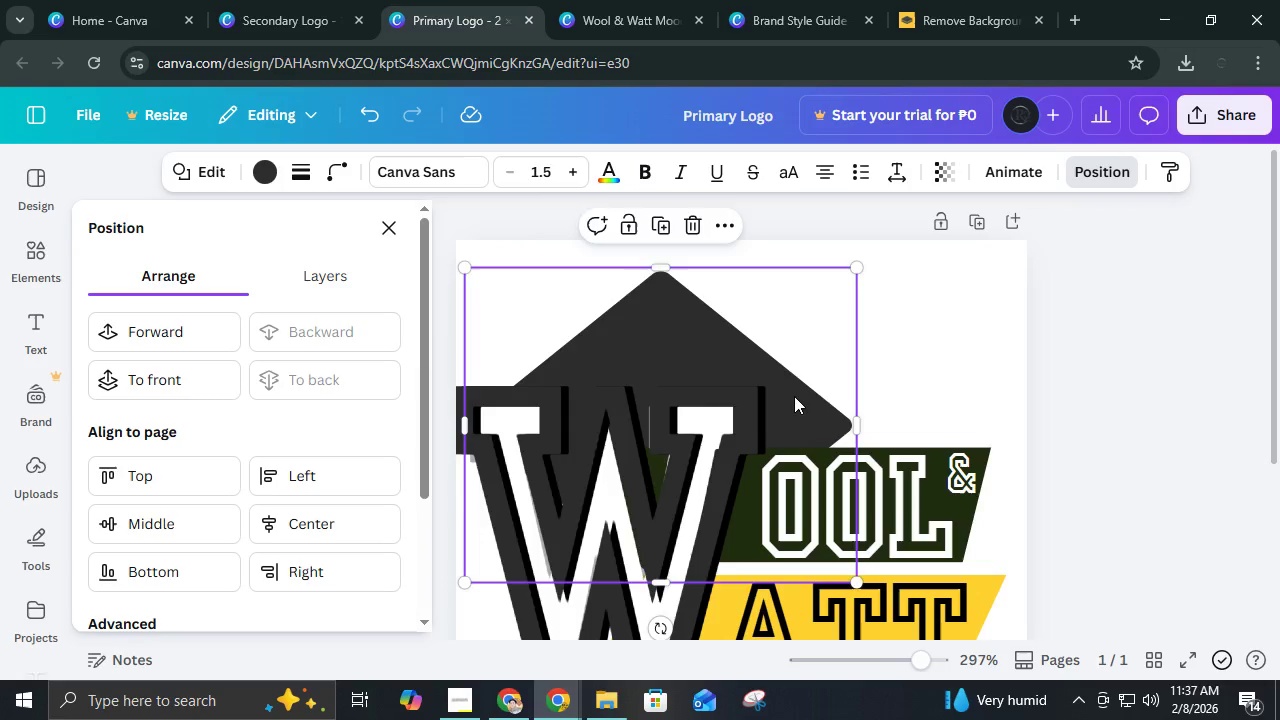 
left_click_drag(start_coordinate=[790, 396], to_coordinate=[914, 380])
 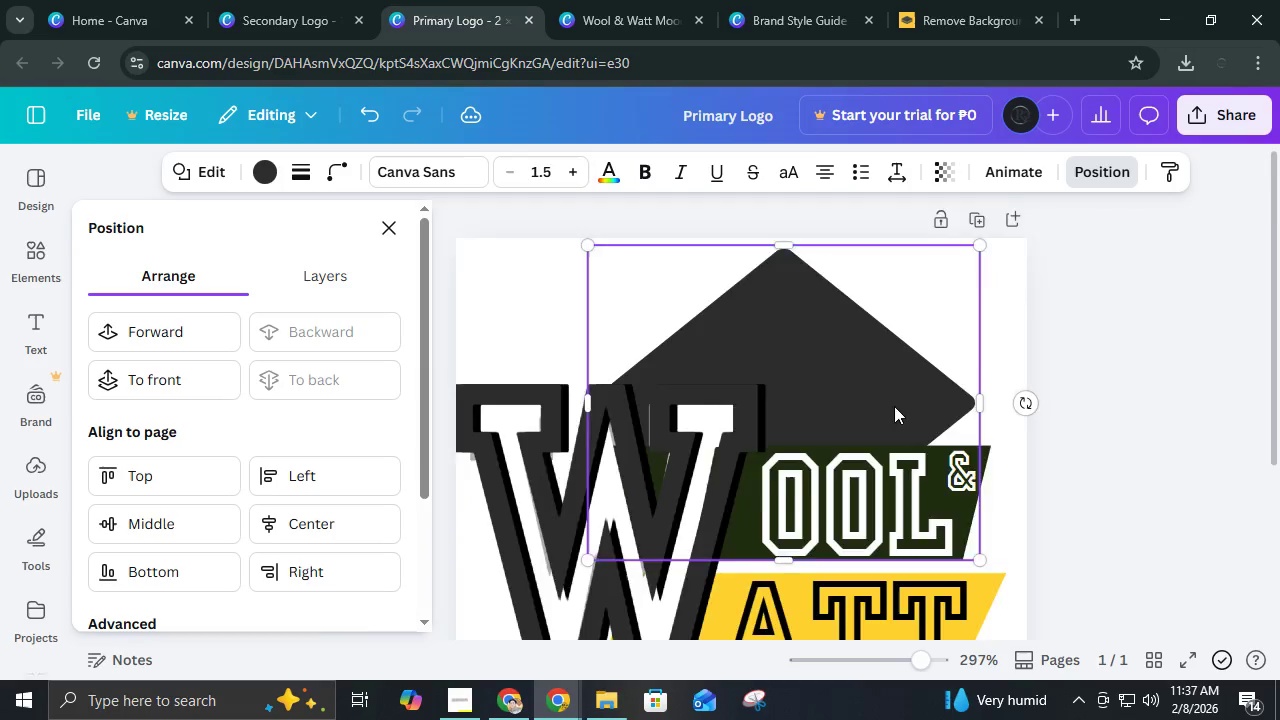 
scroll: coordinate [894, 406], scroll_direction: down, amount: 3.0
 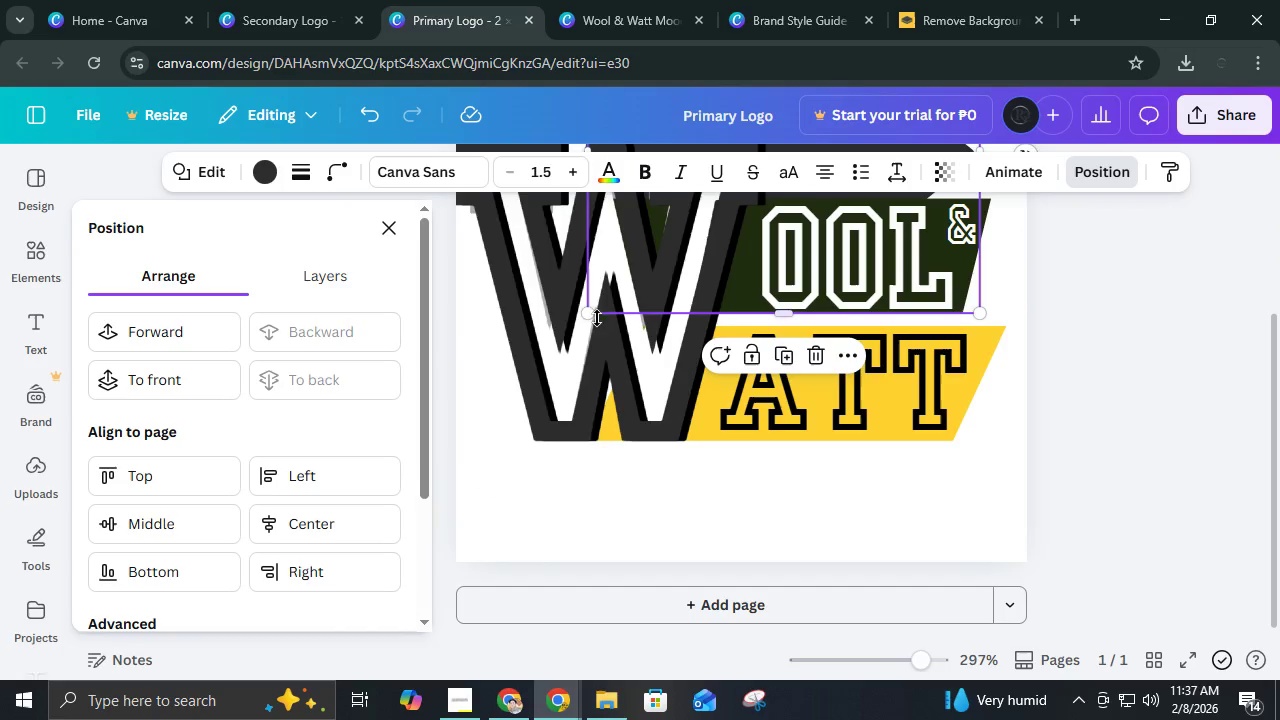 
left_click_drag(start_coordinate=[589, 313], to_coordinate=[447, 448])
 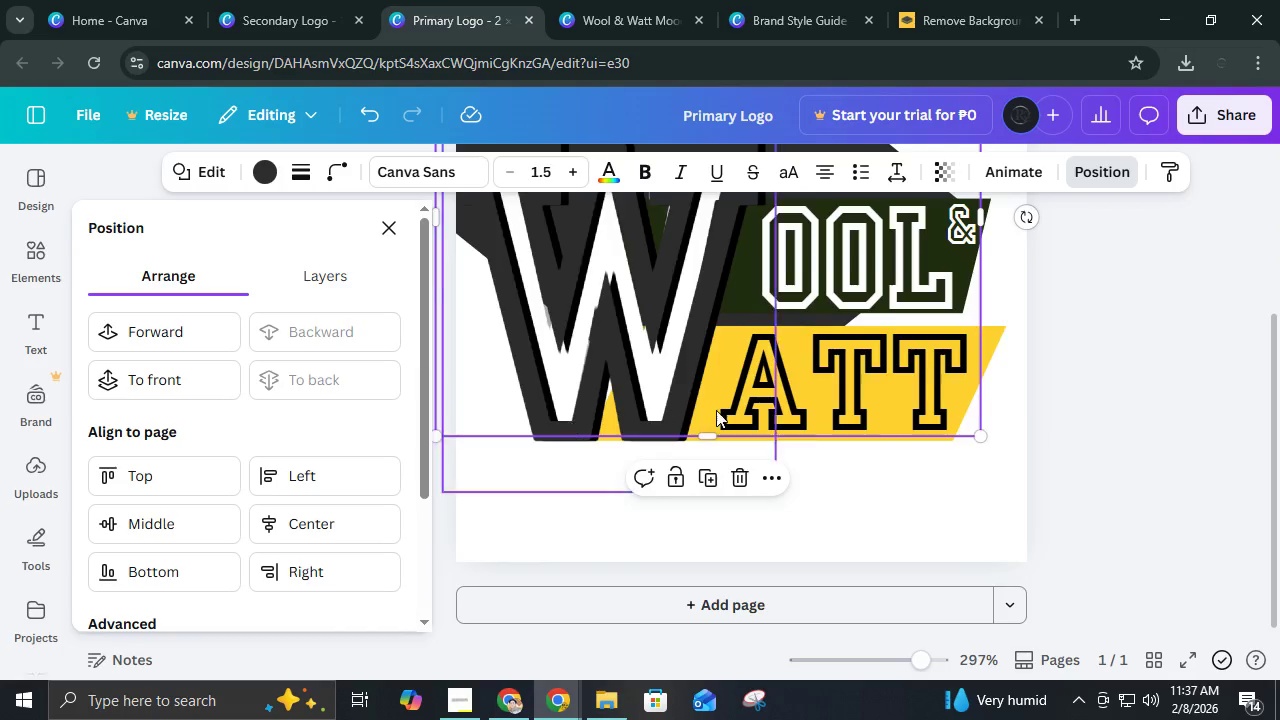 
scroll: coordinate [718, 411], scroll_direction: up, amount: 2.0
 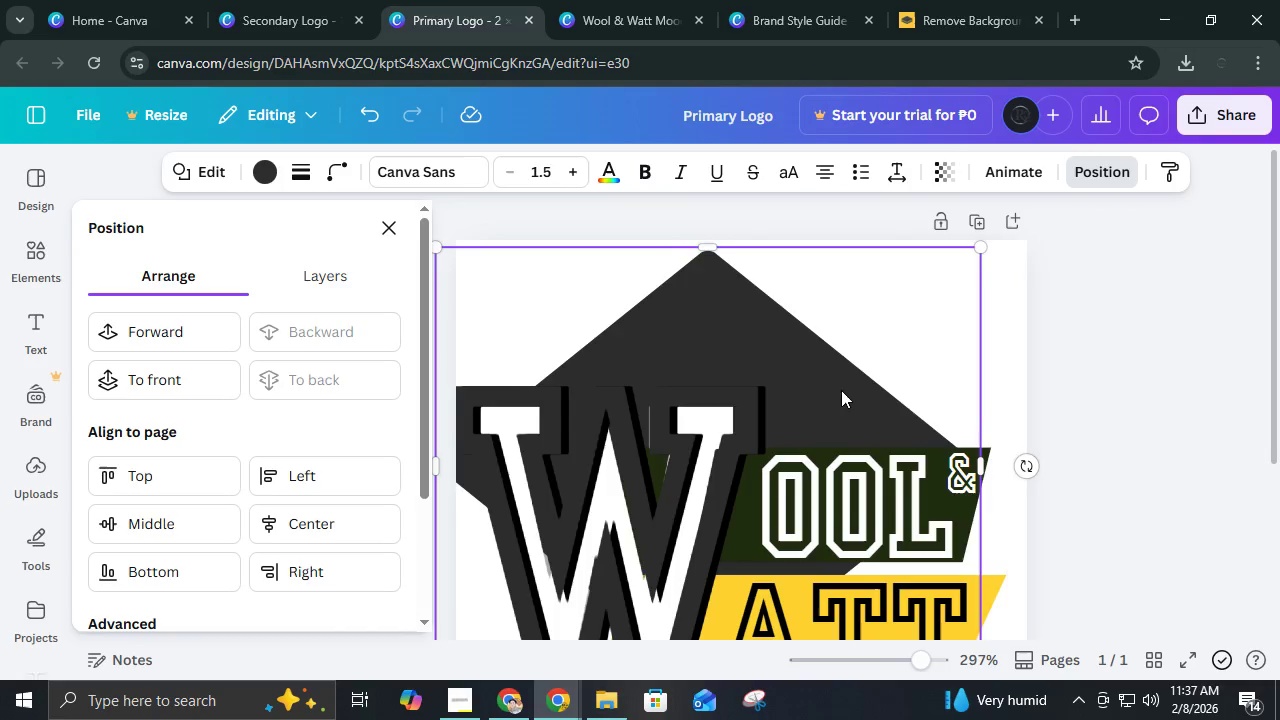 
left_click_drag(start_coordinate=[842, 390], to_coordinate=[894, 367])
 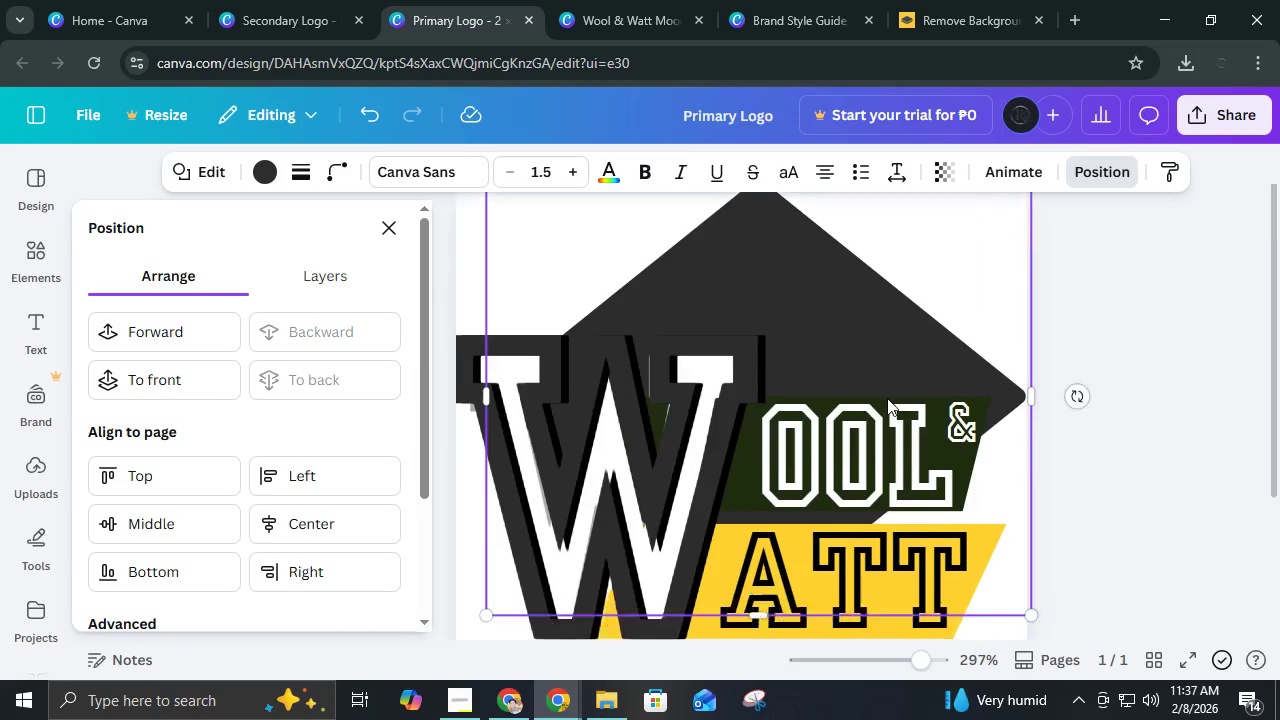 
scroll: coordinate [887, 398], scroll_direction: down, amount: 2.0
 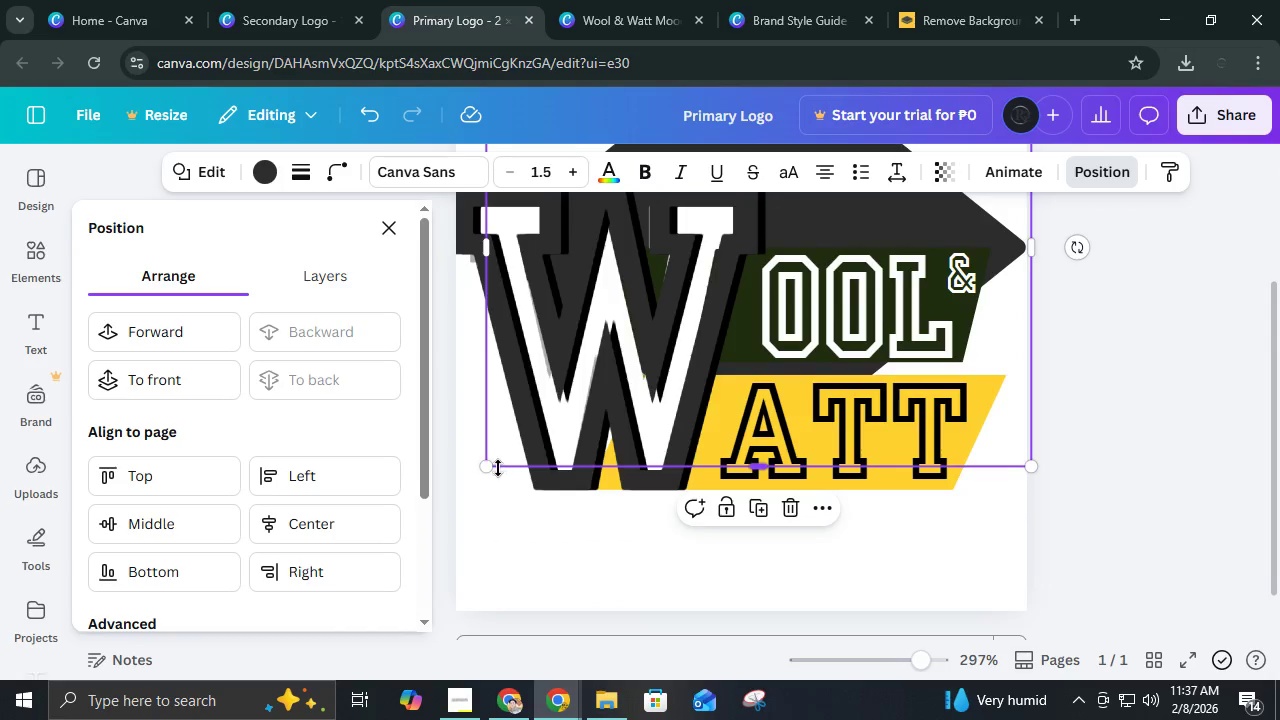 
left_click_drag(start_coordinate=[484, 468], to_coordinate=[550, 430])
 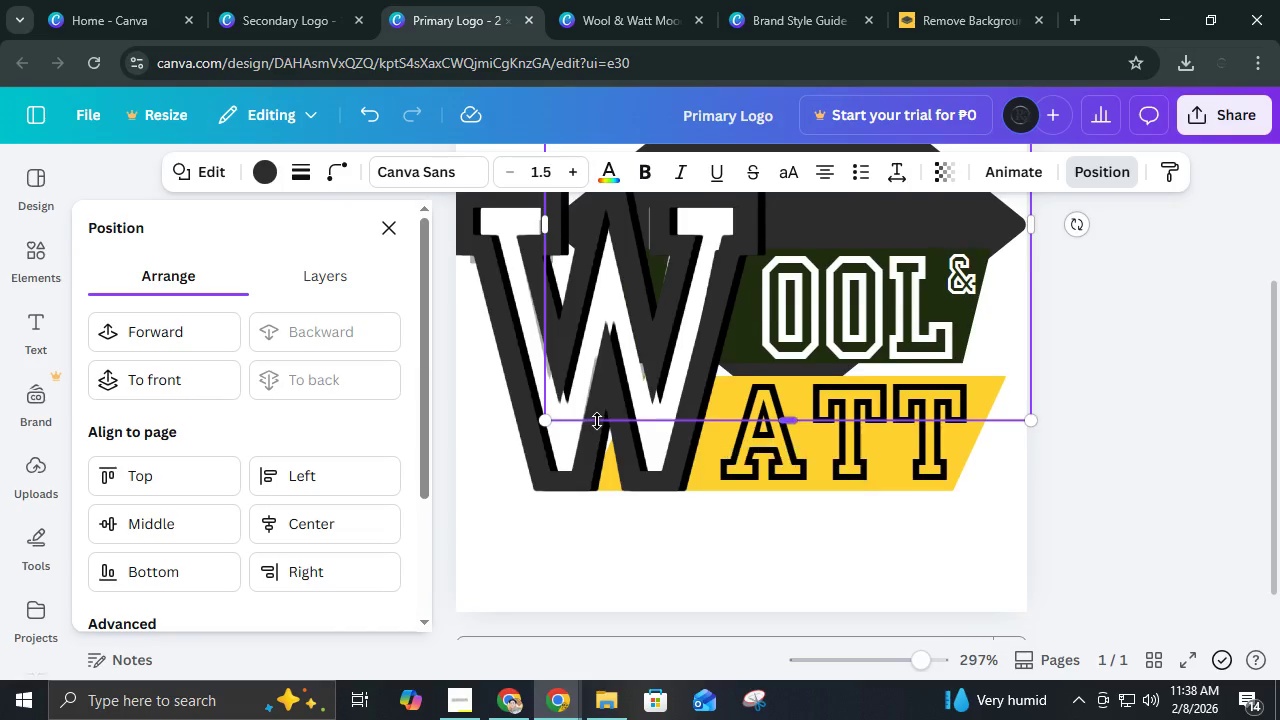 
scroll: coordinate [599, 421], scroll_direction: up, amount: 3.0
 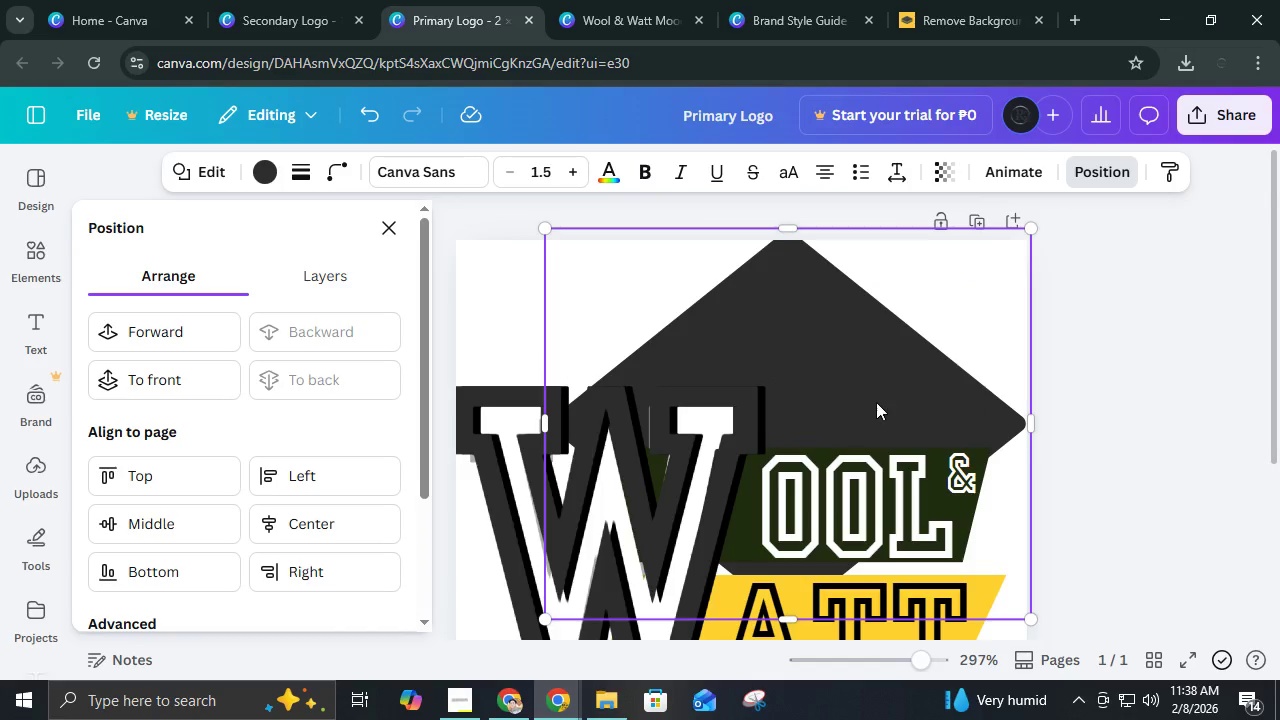 
left_click_drag(start_coordinate=[876, 402], to_coordinate=[849, 449])
 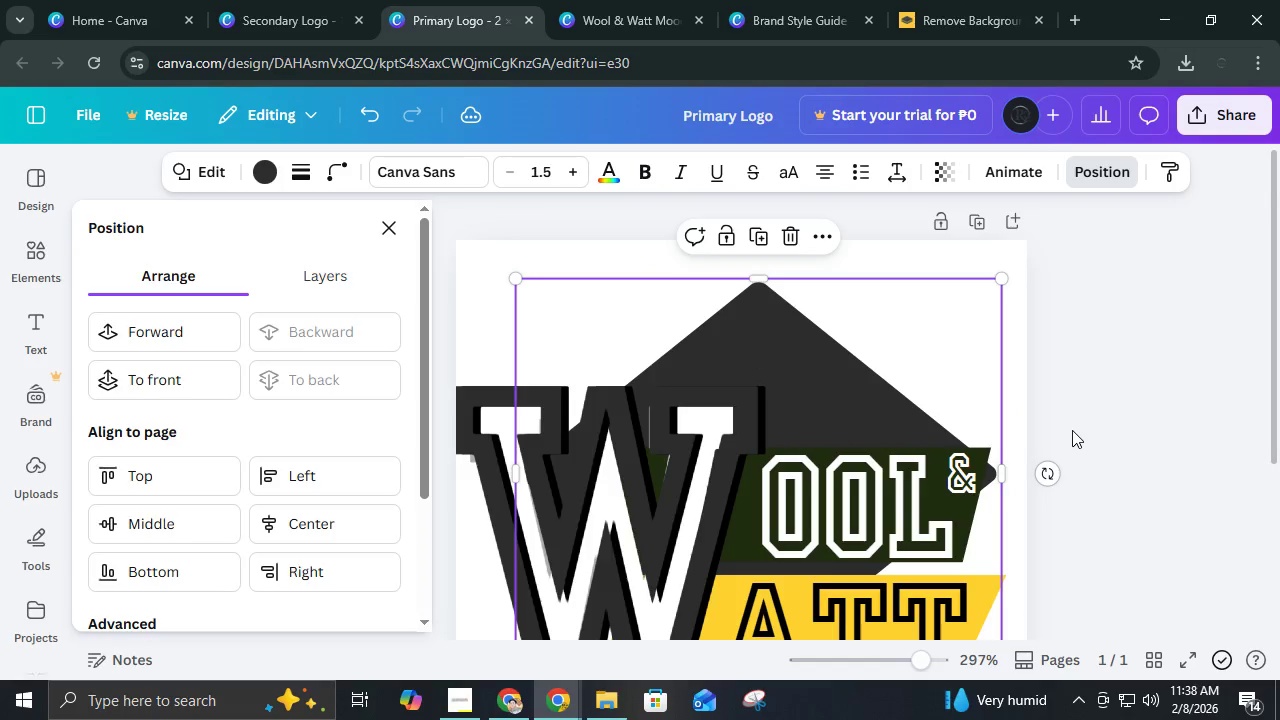 
left_click([1072, 430])
 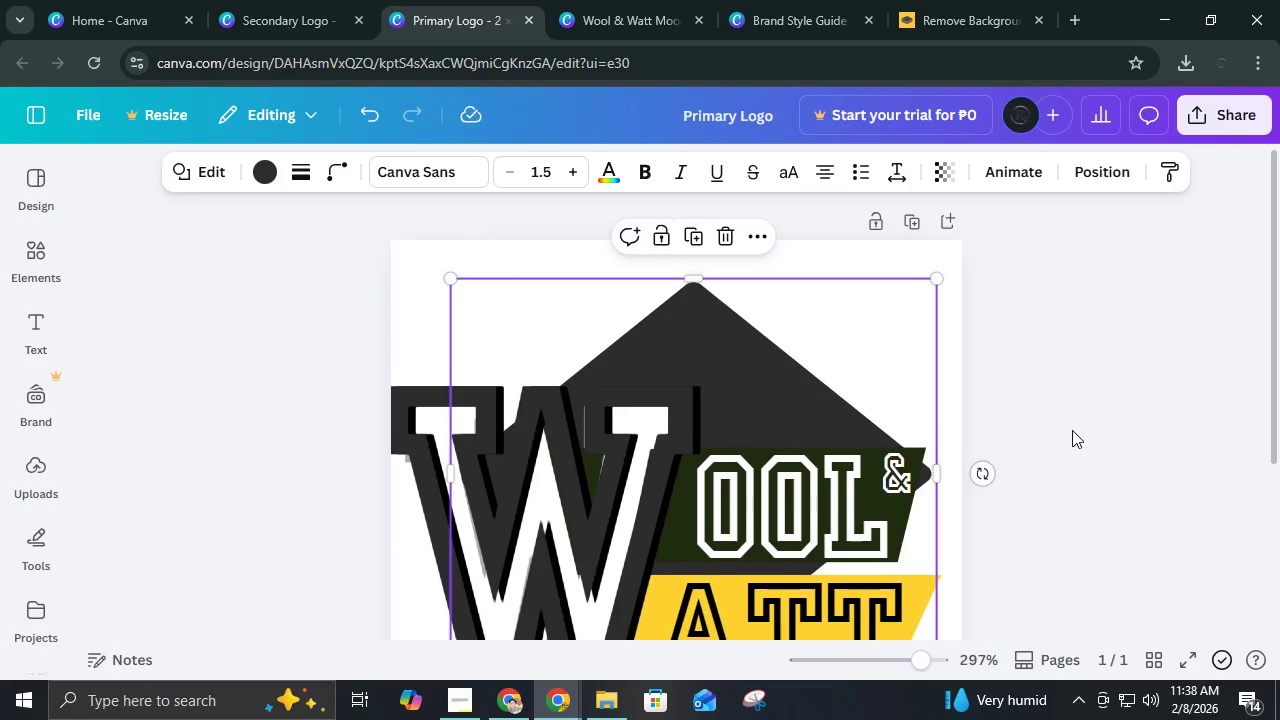 
scroll: coordinate [1072, 430], scroll_direction: down, amount: 1.0
 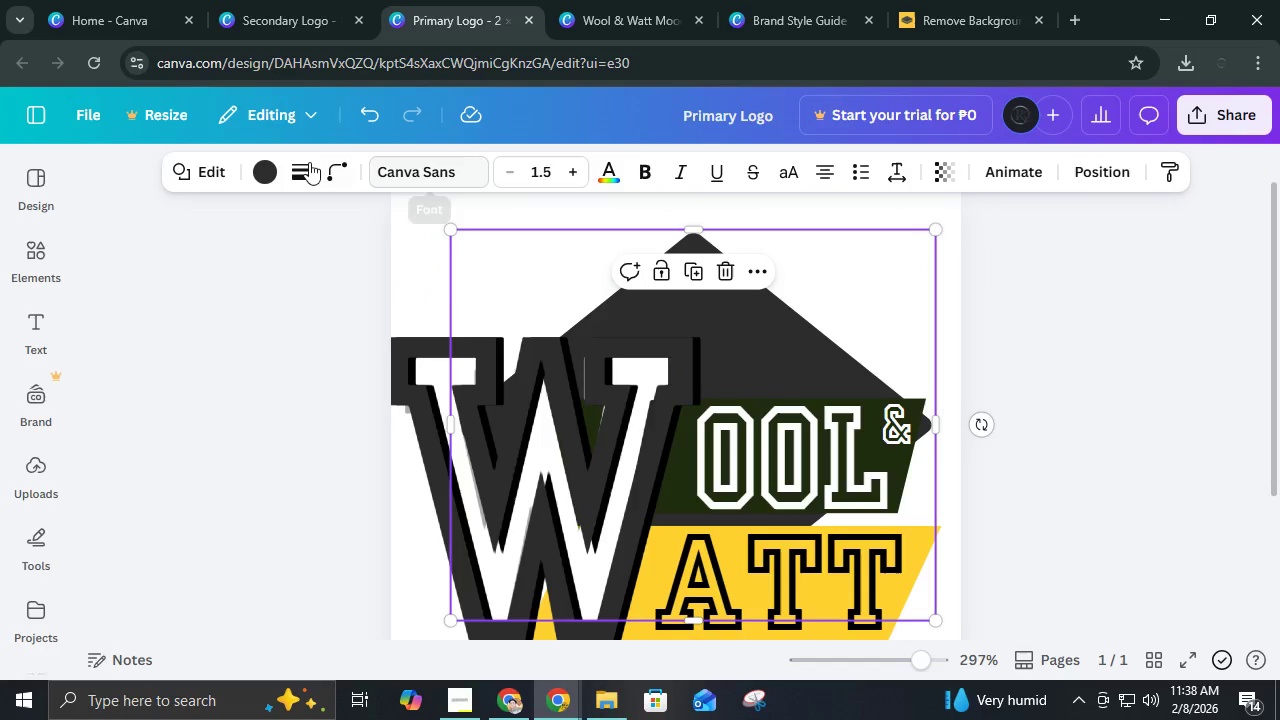 
left_click([281, 166])
 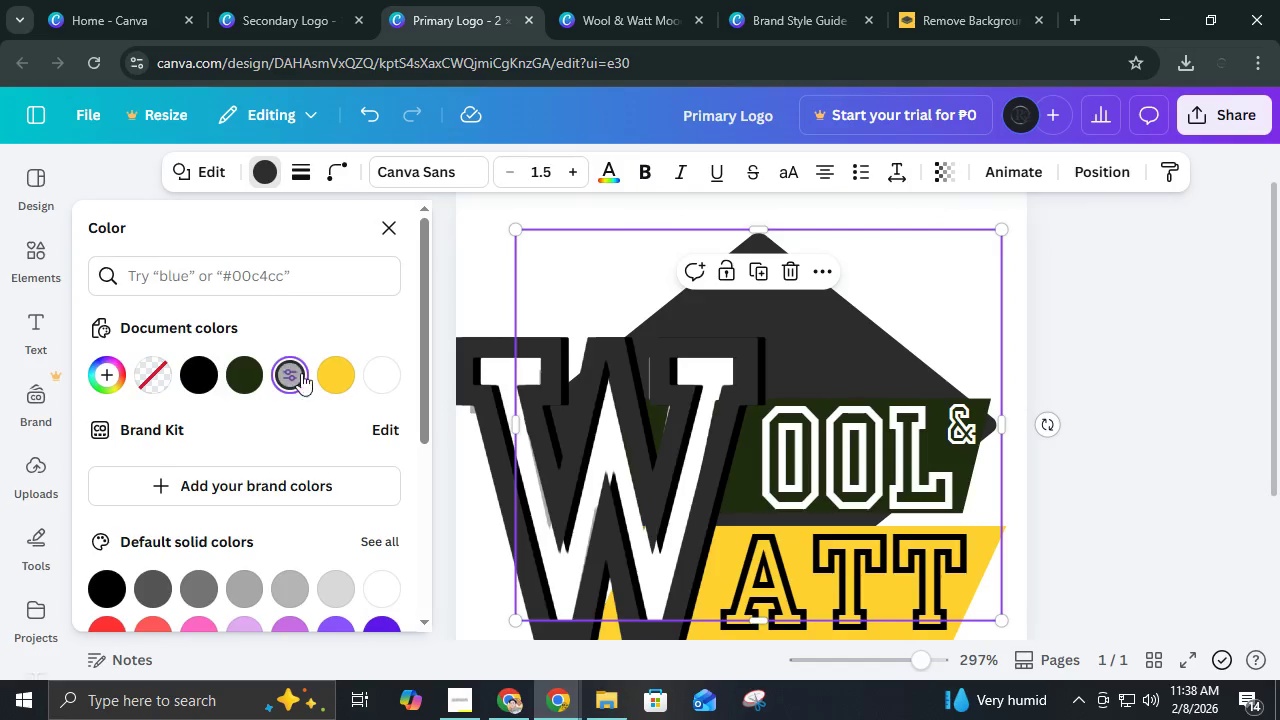 
left_click([365, 375])
 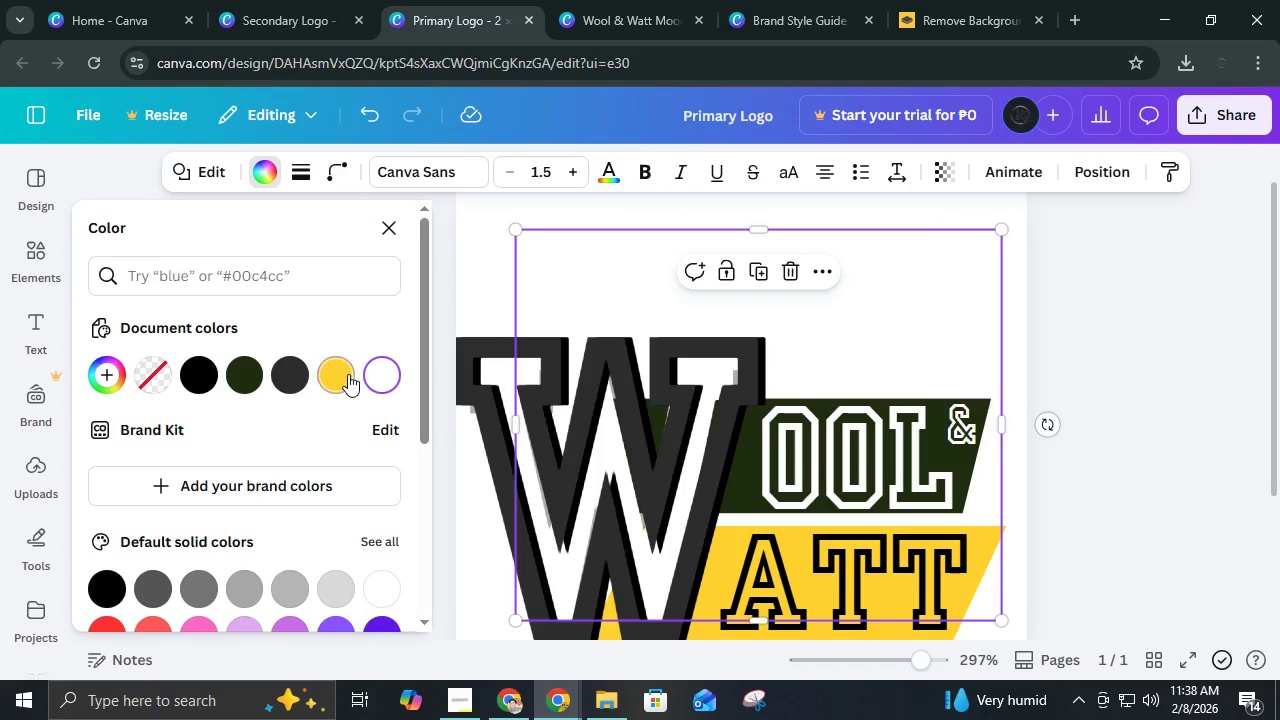 
left_click([348, 374])
 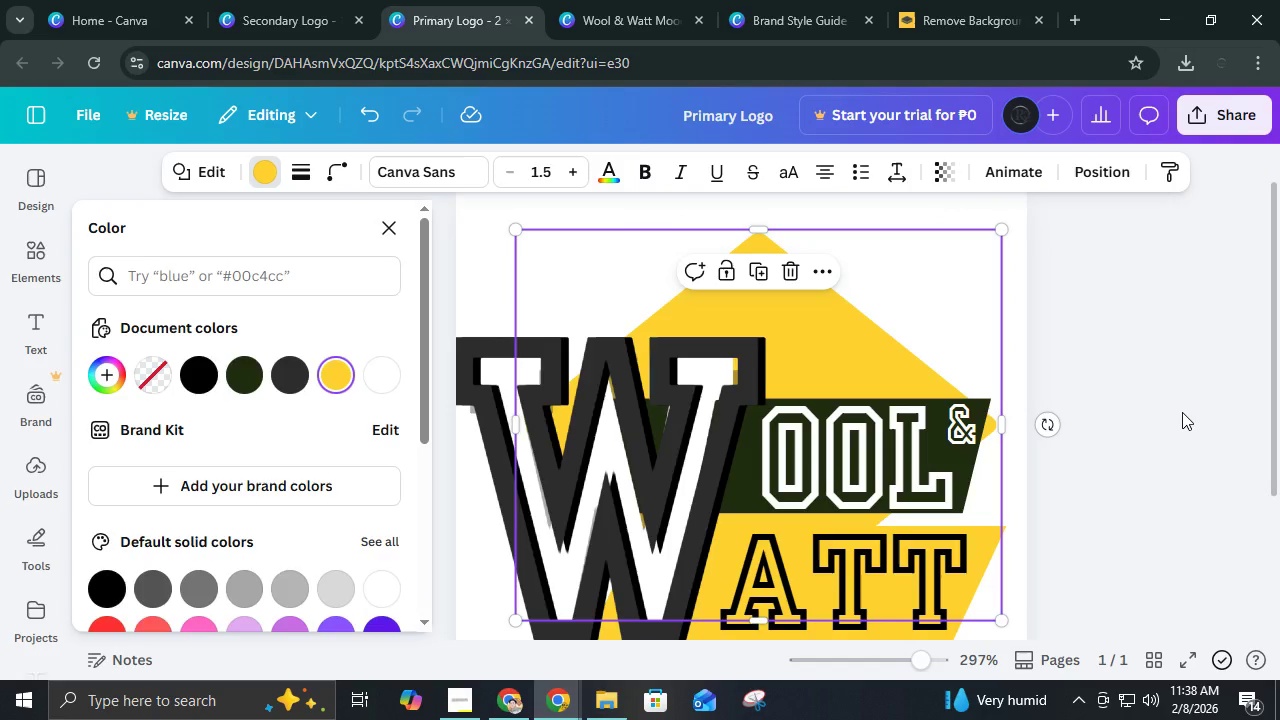 
left_click([1182, 412])
 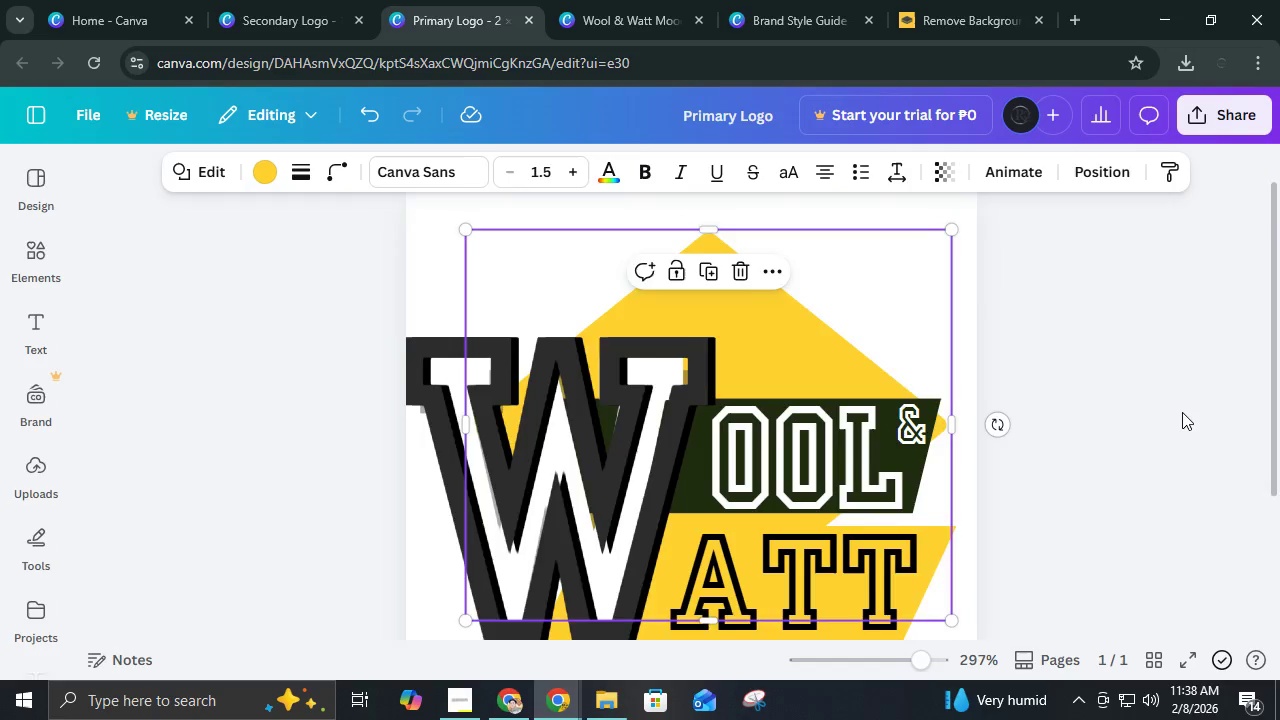 
left_click([1068, 411])
 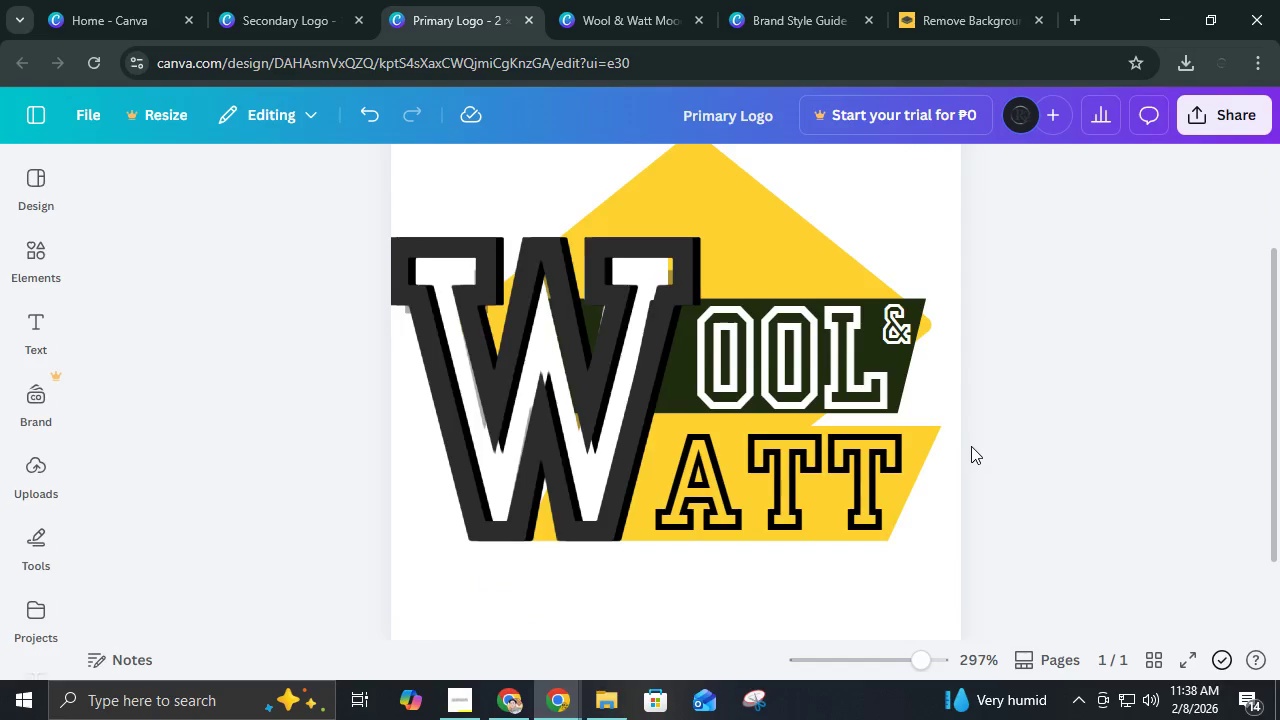 
scroll: coordinate [1182, 412], scroll_direction: down, amount: 1.0
 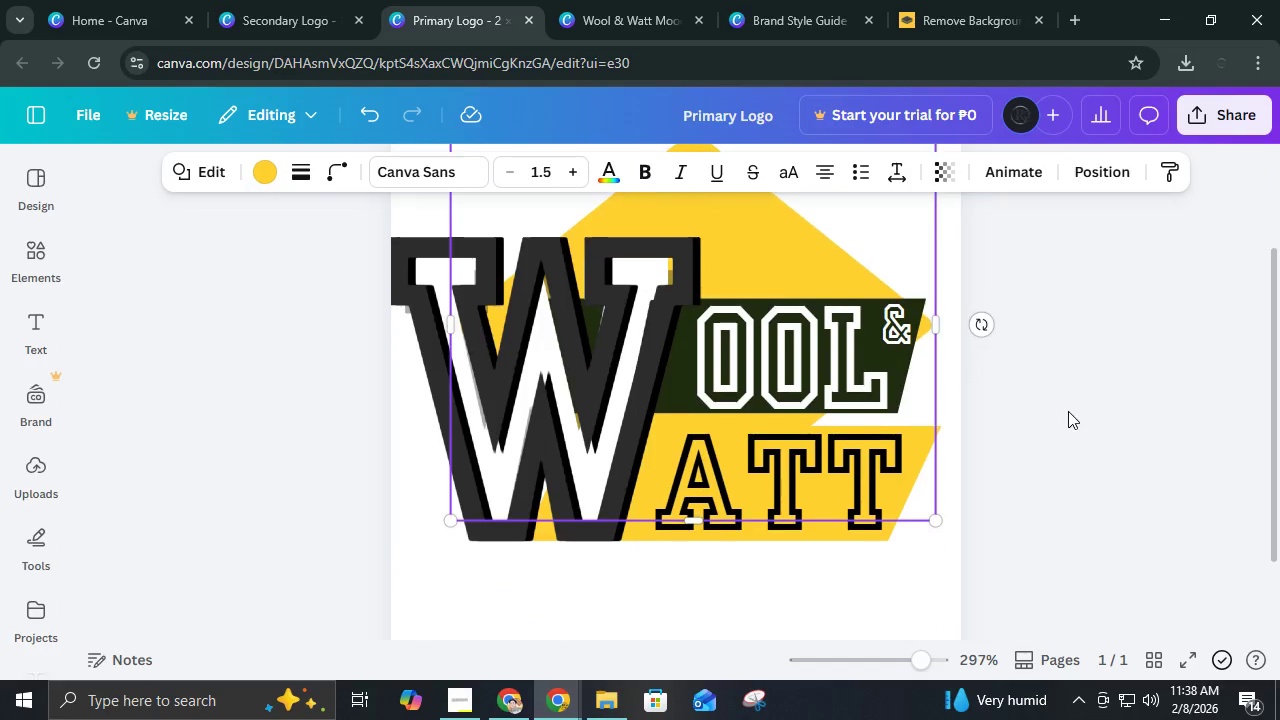 
scroll: coordinate [971, 446], scroll_direction: up, amount: 3.0
 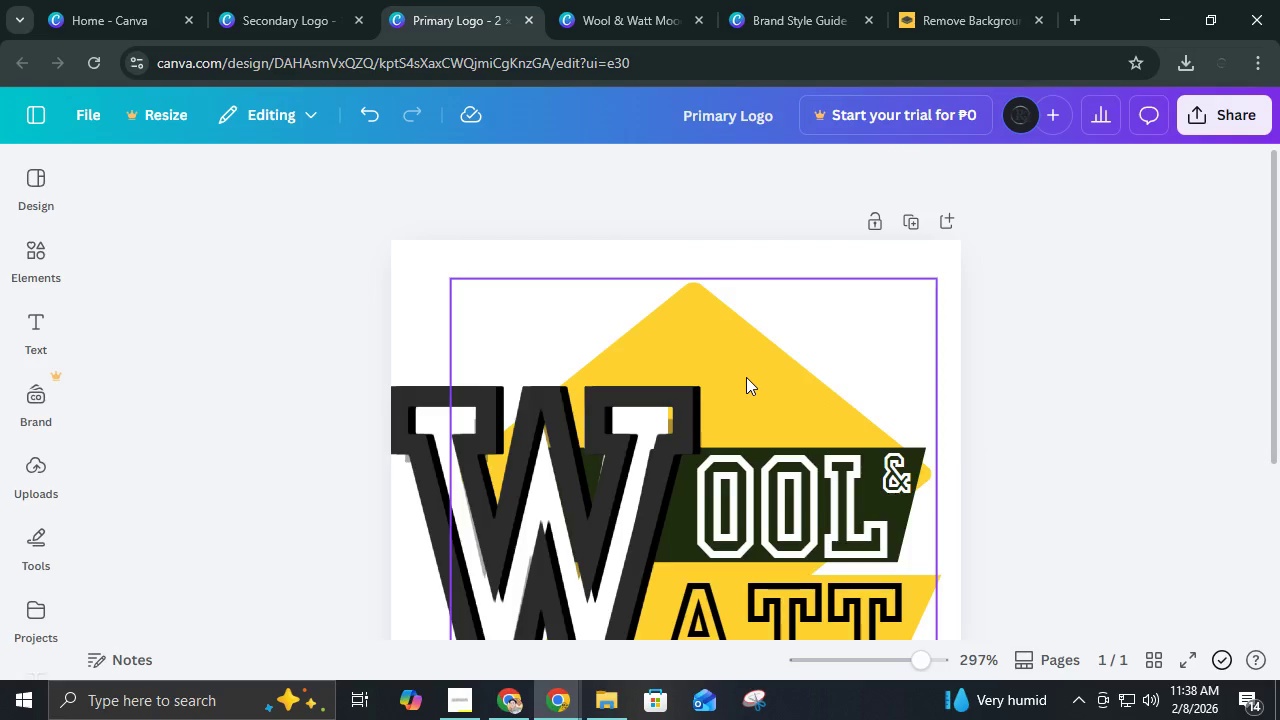 
left_click([746, 377])
 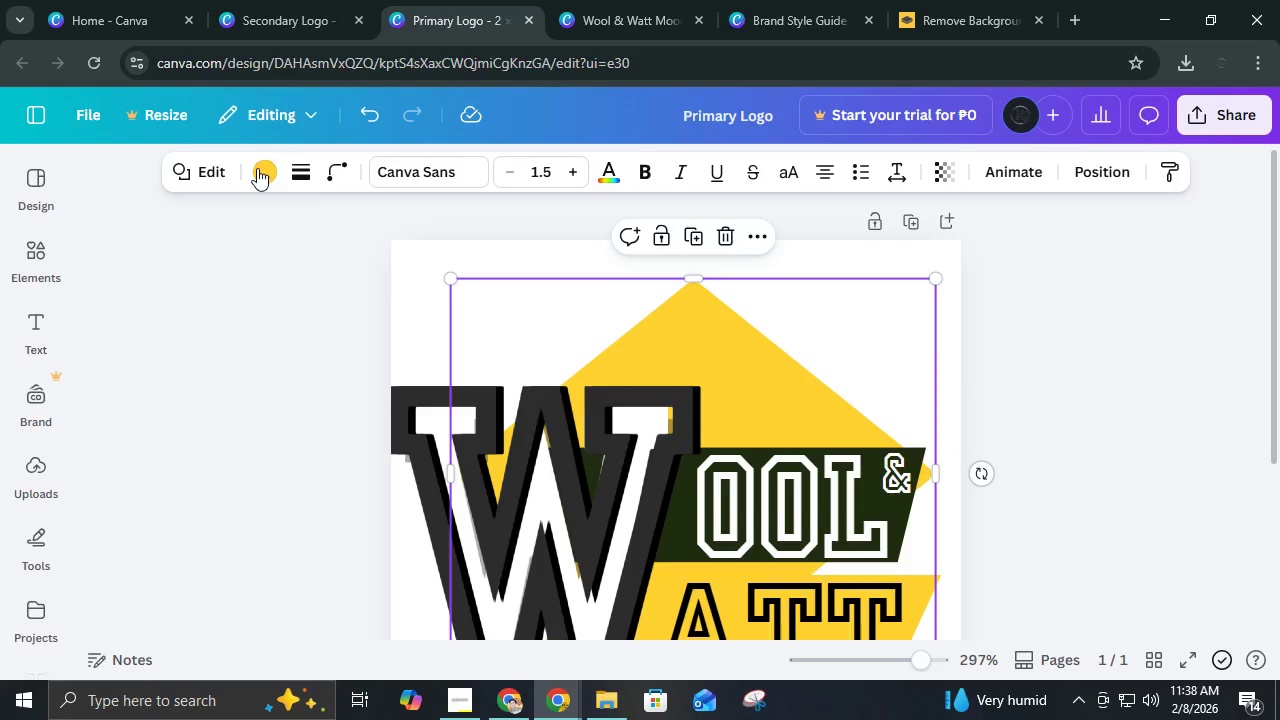 
left_click([257, 168])
 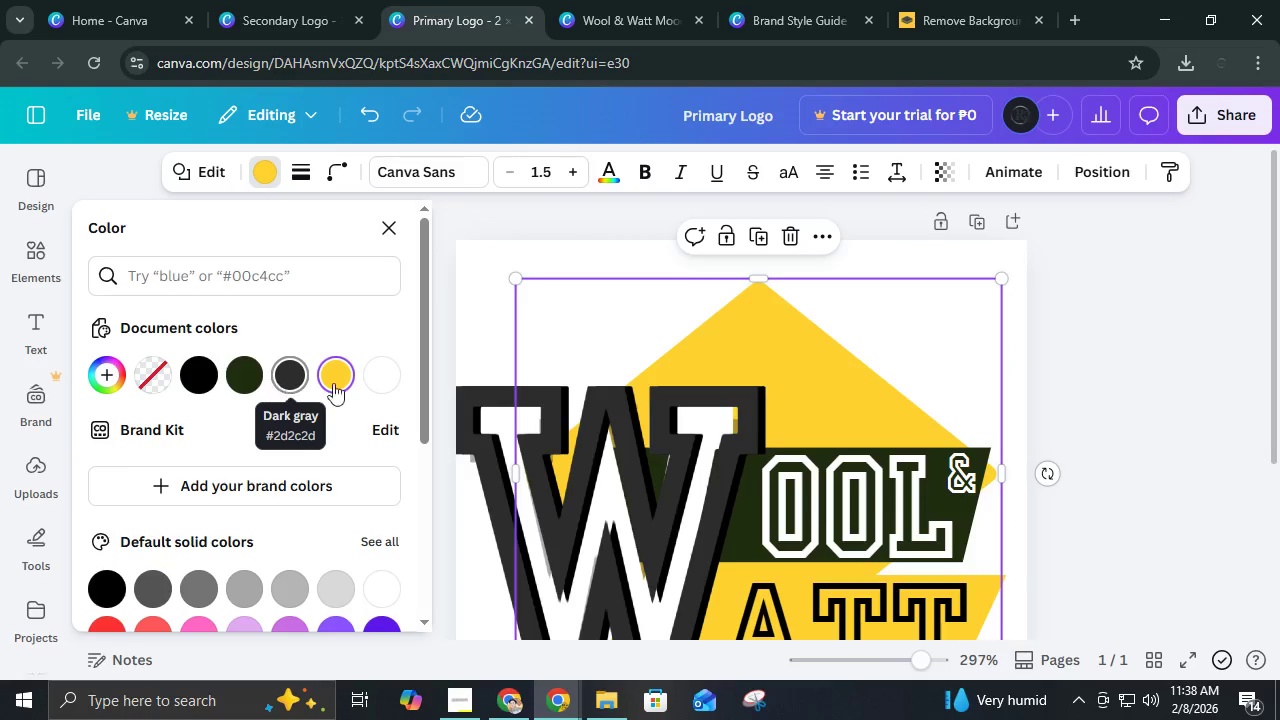 
left_click([382, 381])
 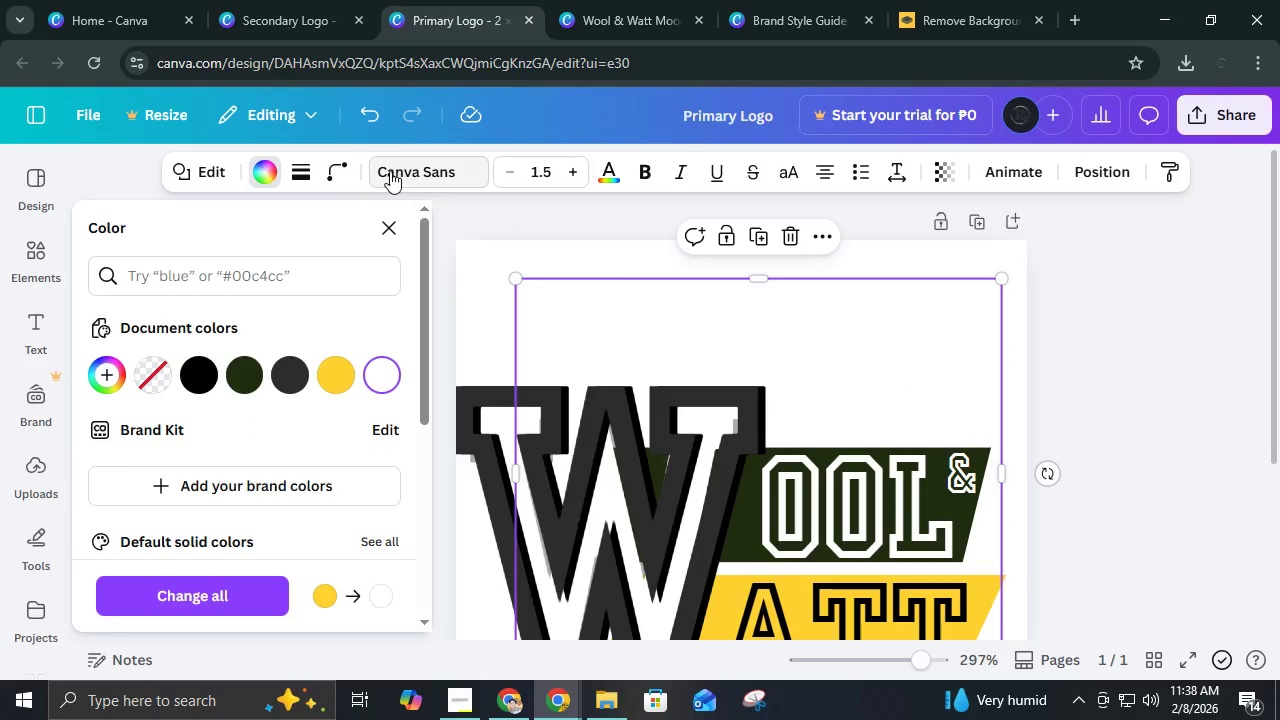 
left_click([335, 167])
 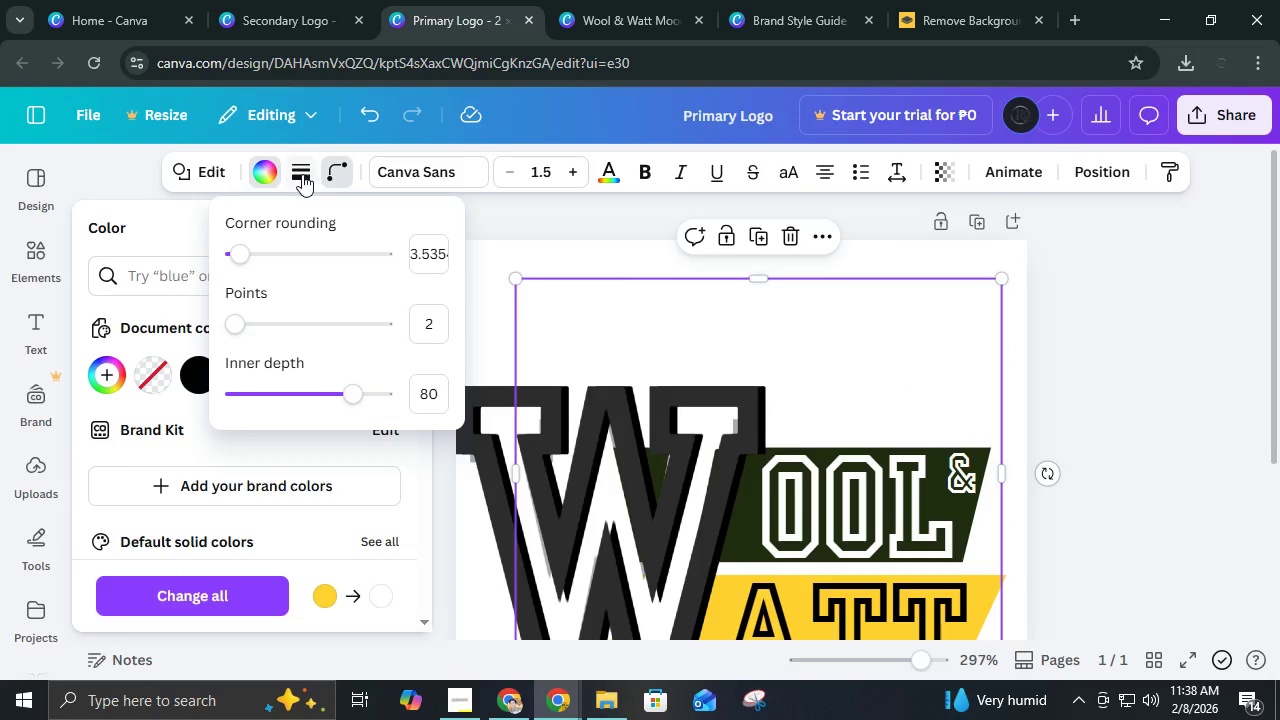 
left_click([302, 174])
 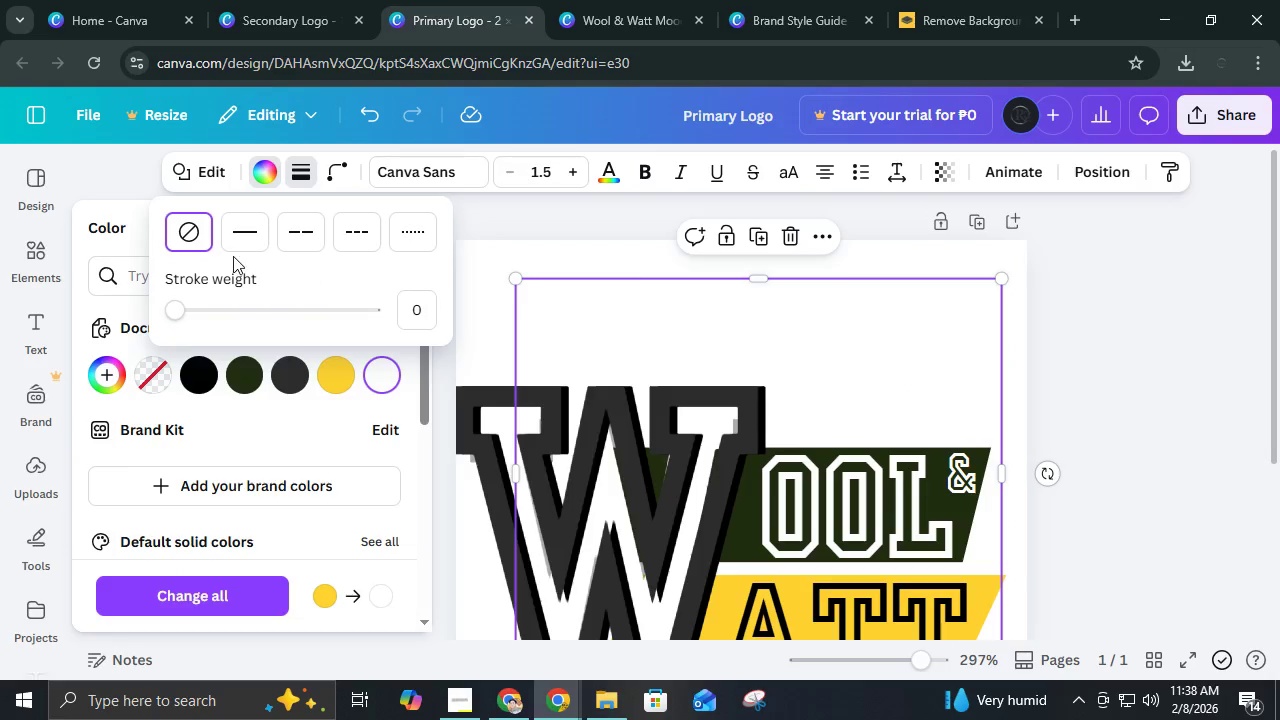 
left_click([233, 232])
 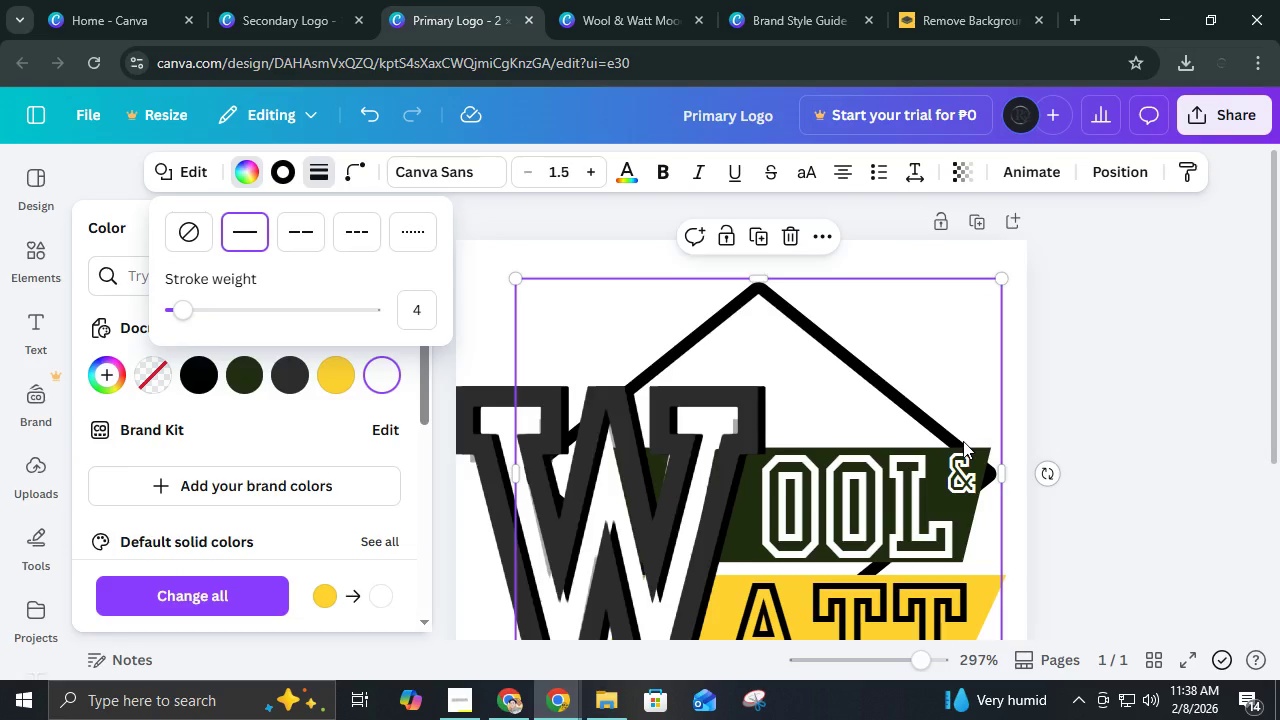 
key(Control+Z)
 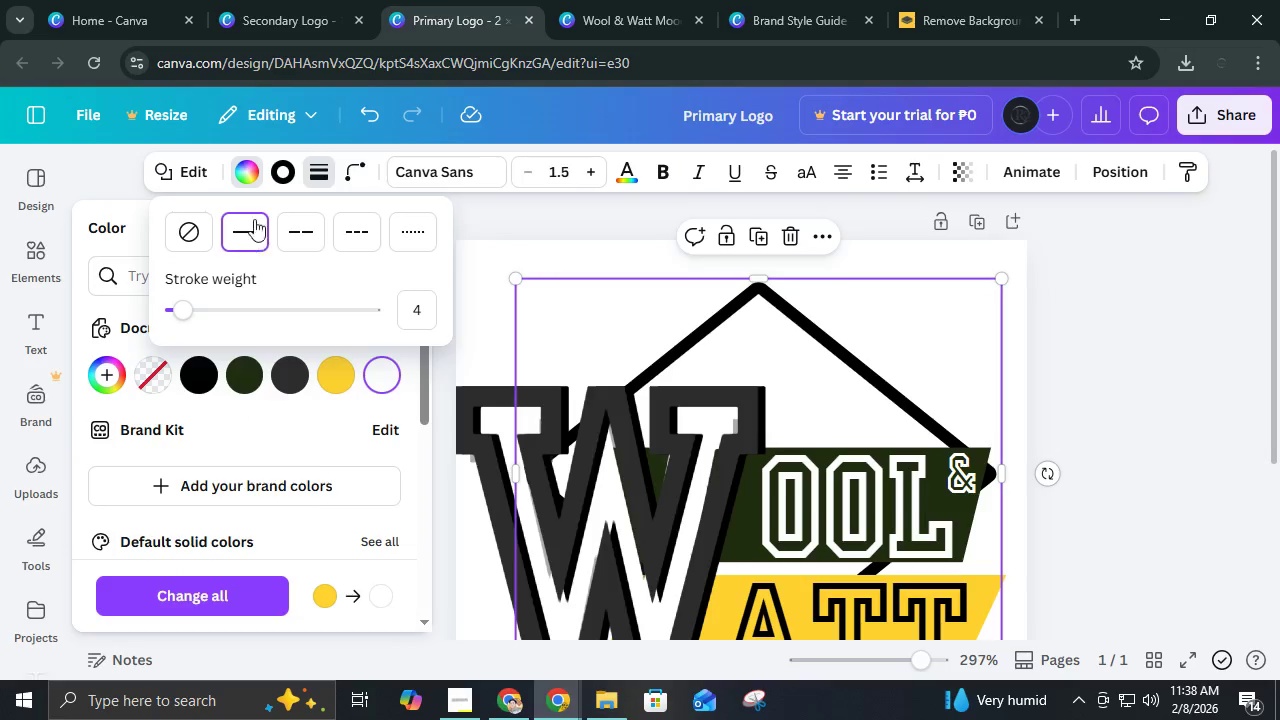 
left_click([282, 169])
 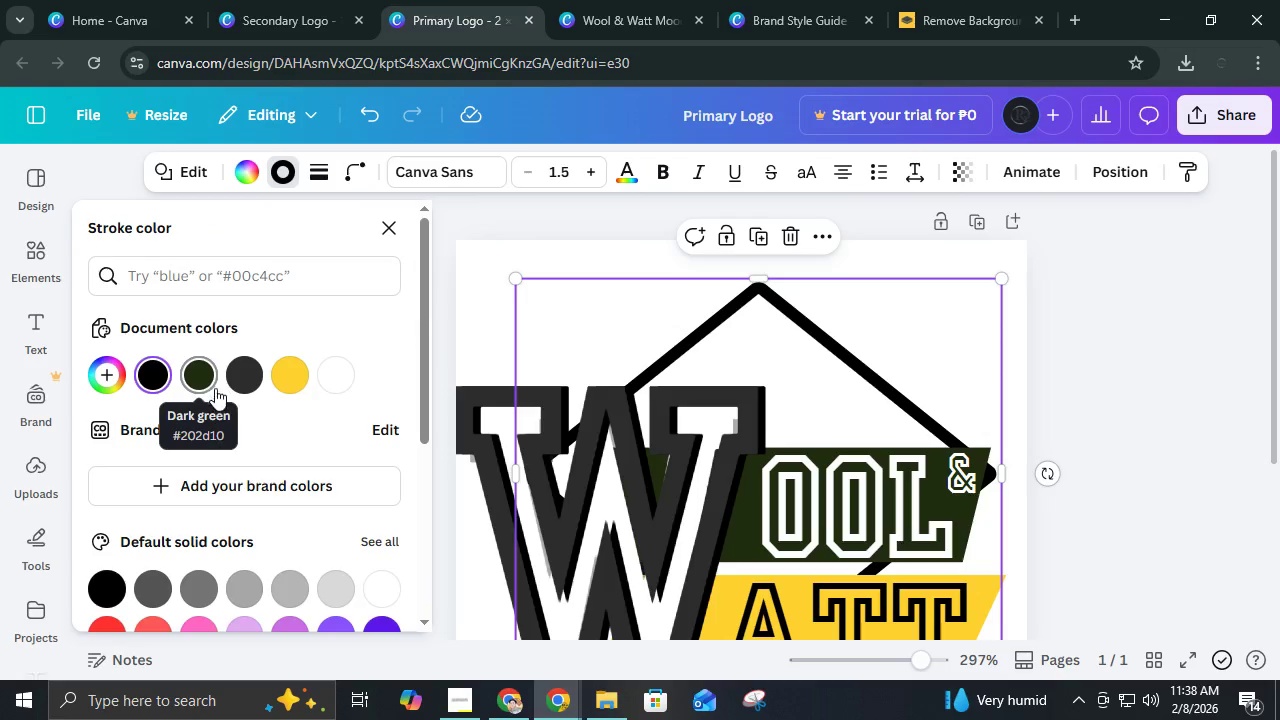 
left_click([262, 383])
 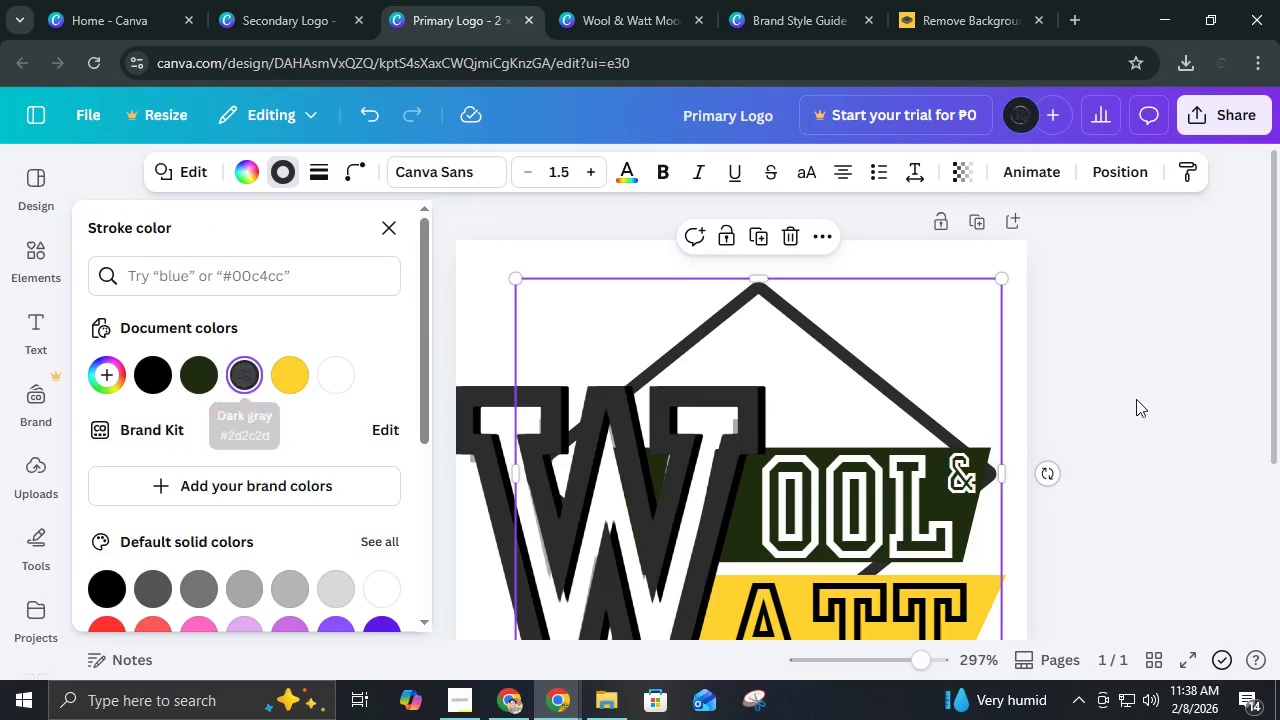 
left_click([1176, 400])
 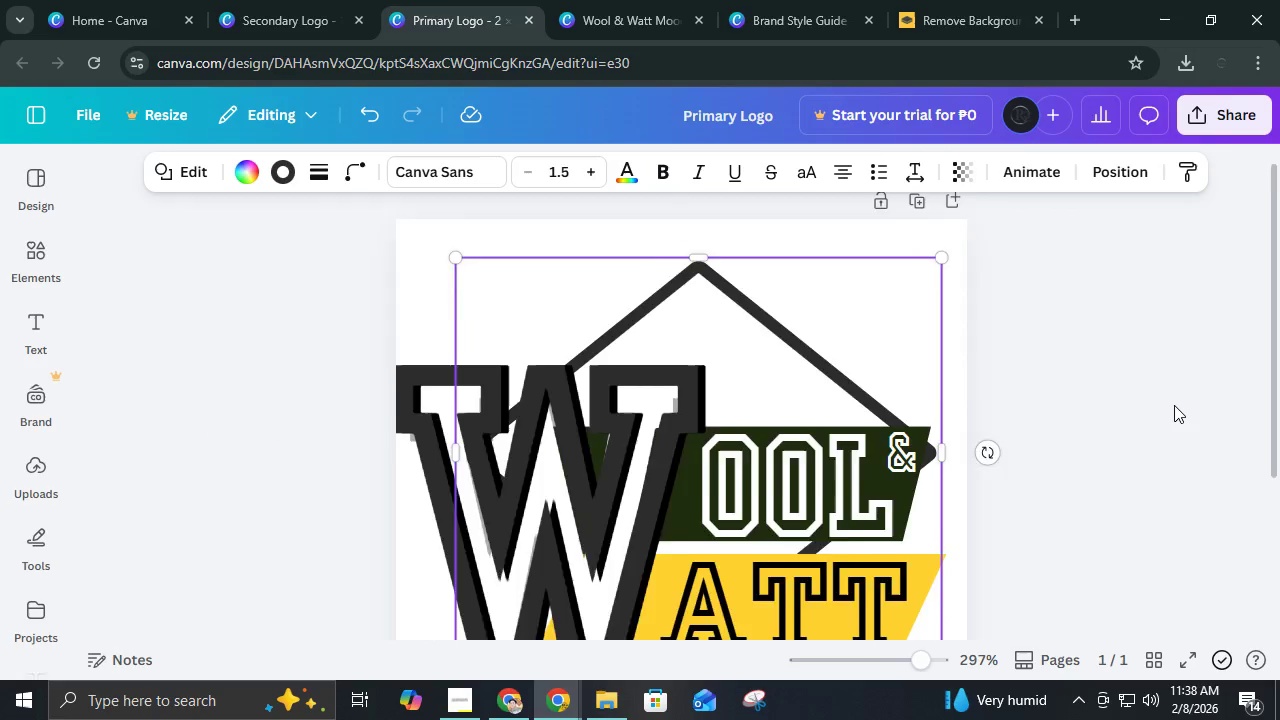 
scroll: coordinate [1174, 405], scroll_direction: down, amount: 1.0
 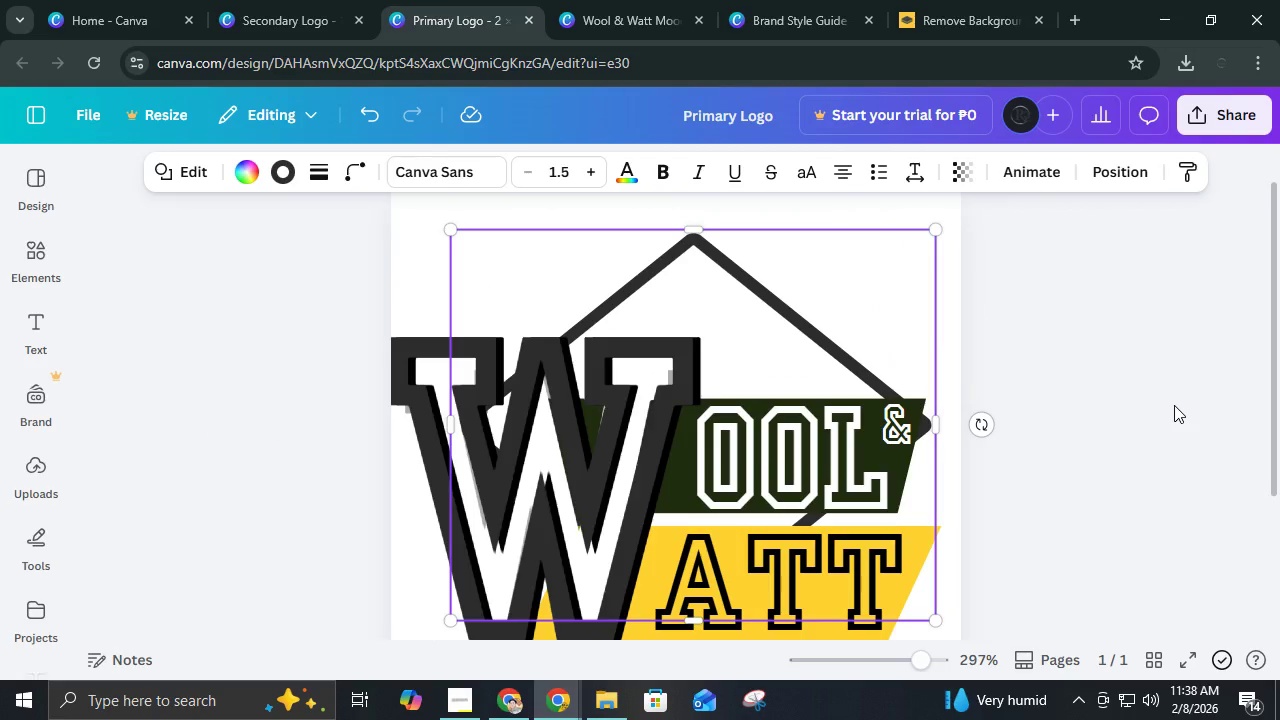 
key(Control+Z)
 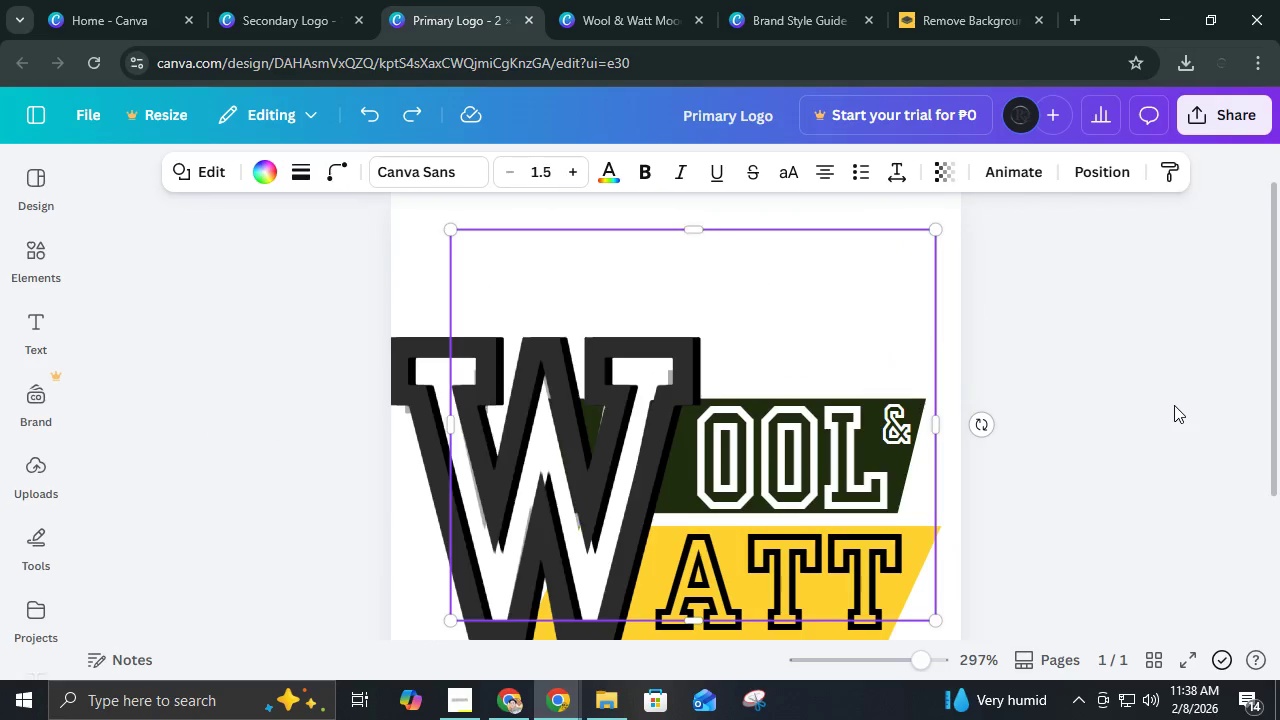 
key(Control+Z)
 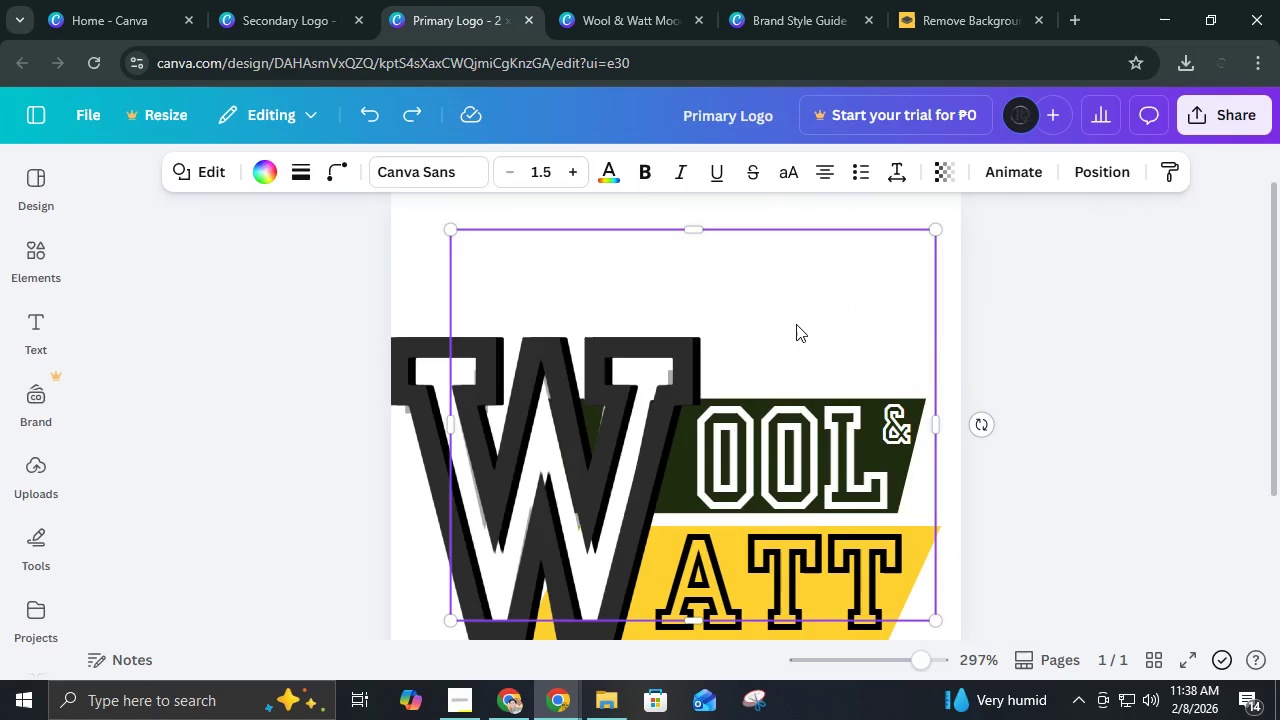 
key(Control+Z)
 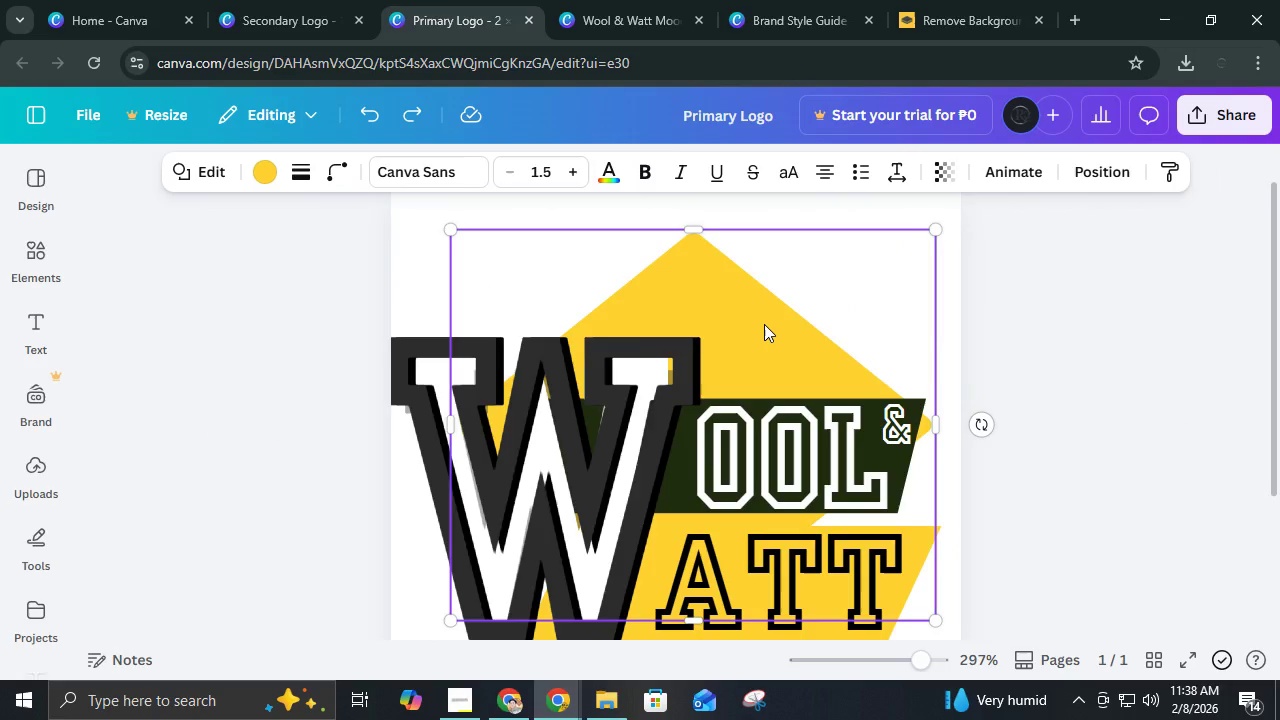 
key(Control+ControlLeft)
 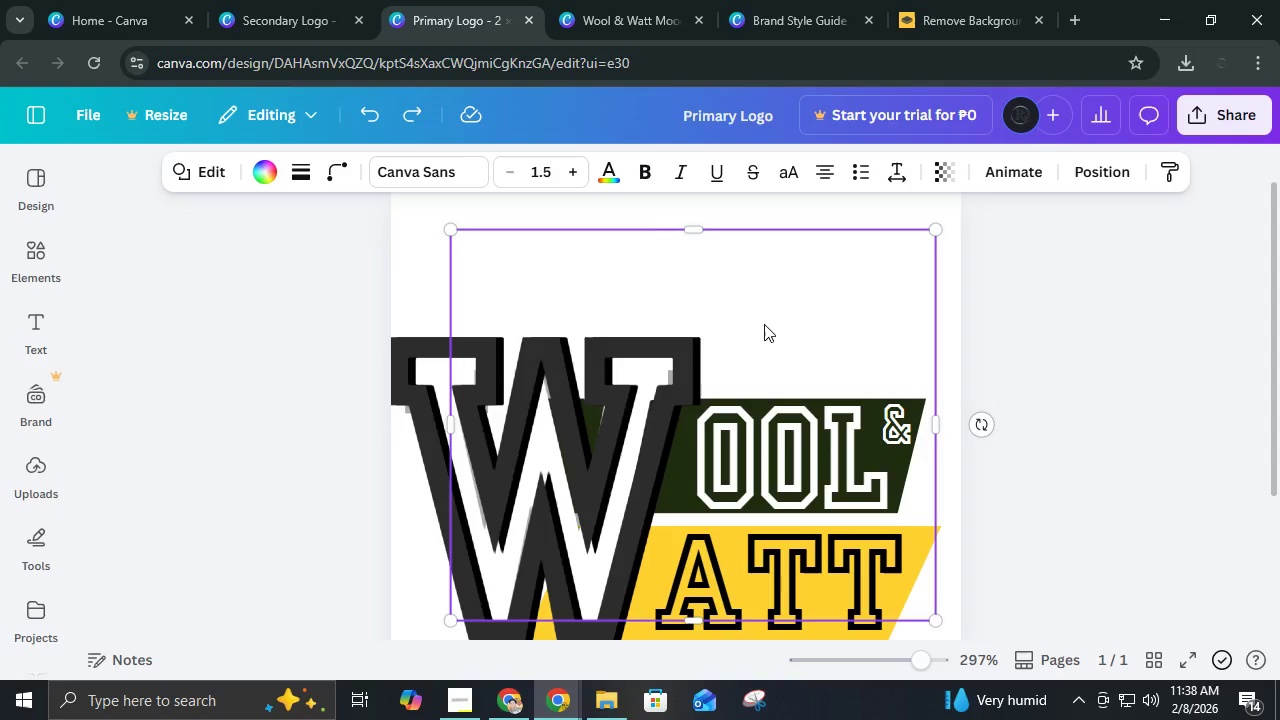 
key(Control+Z)
 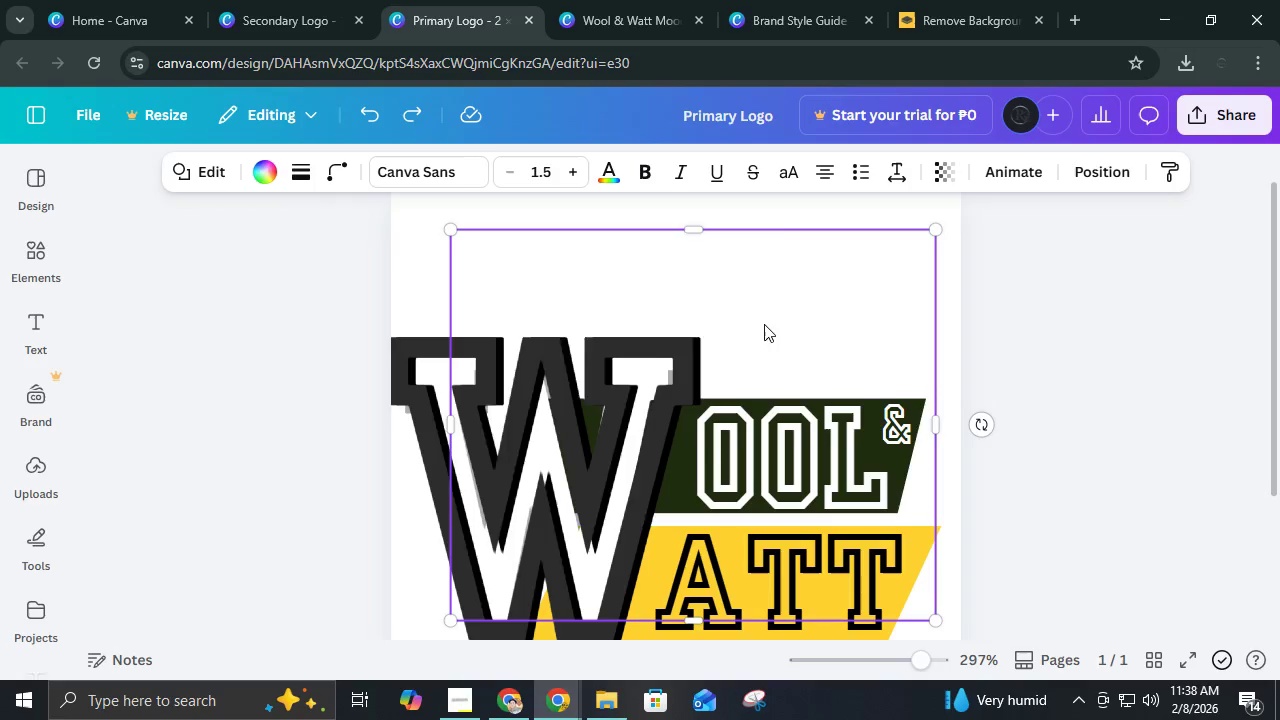 
key(Control+ControlLeft)
 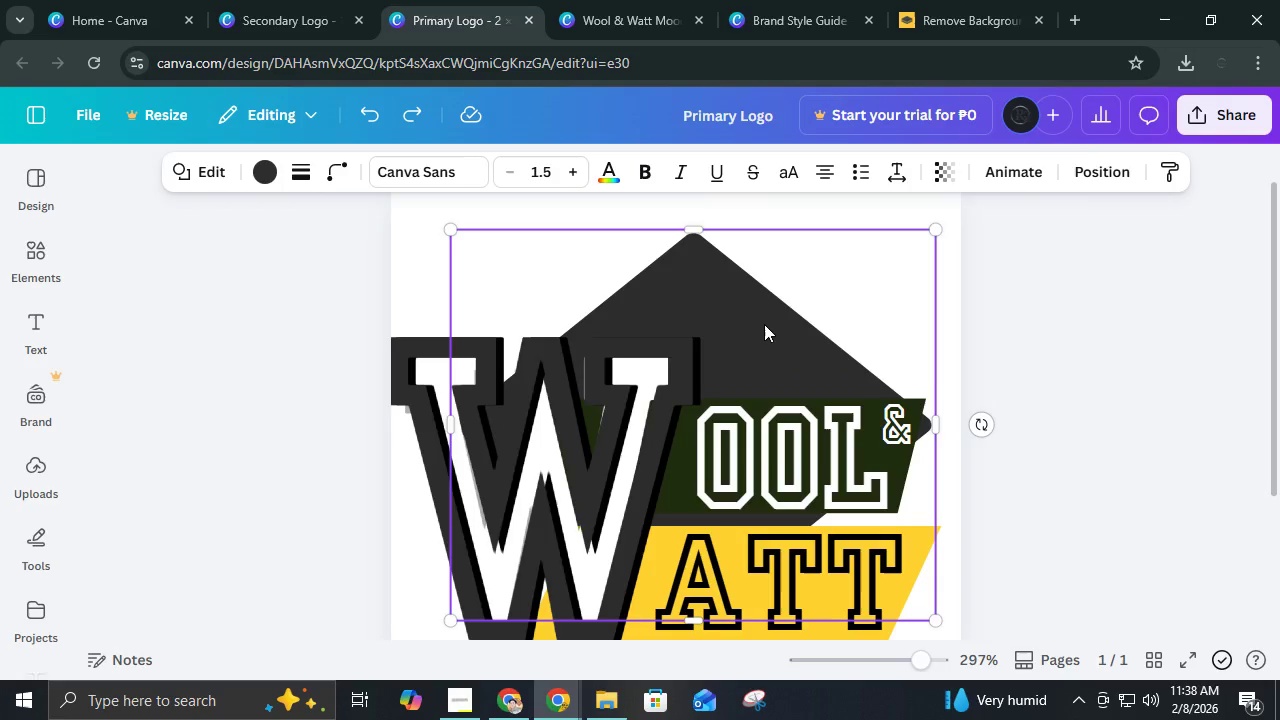 
key(Control+Z)
 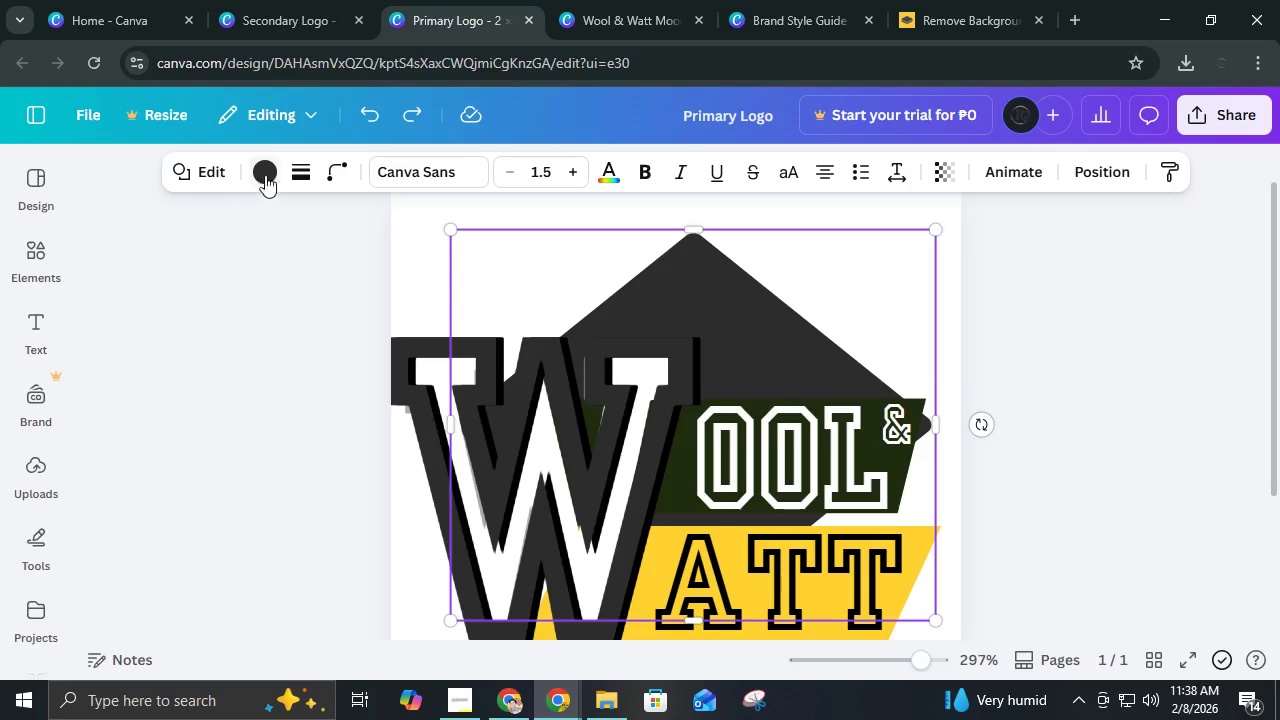 
left_click([299, 167])
 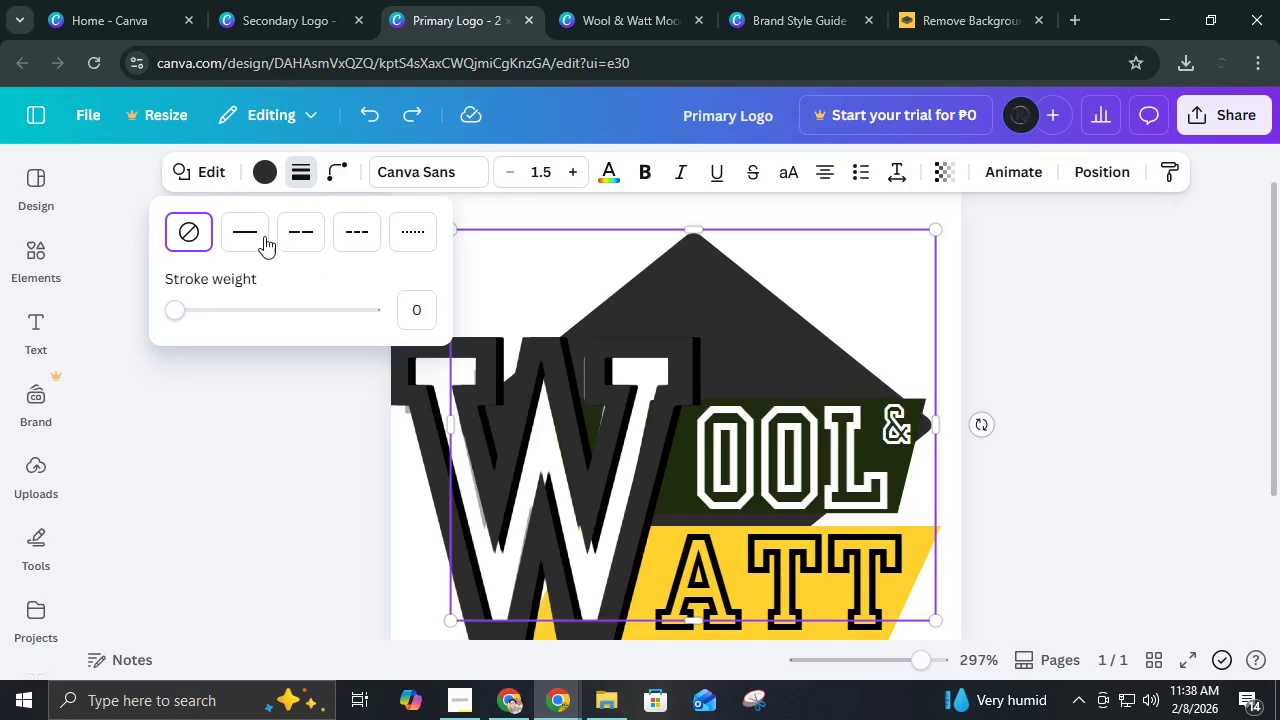 
left_click([245, 238])
 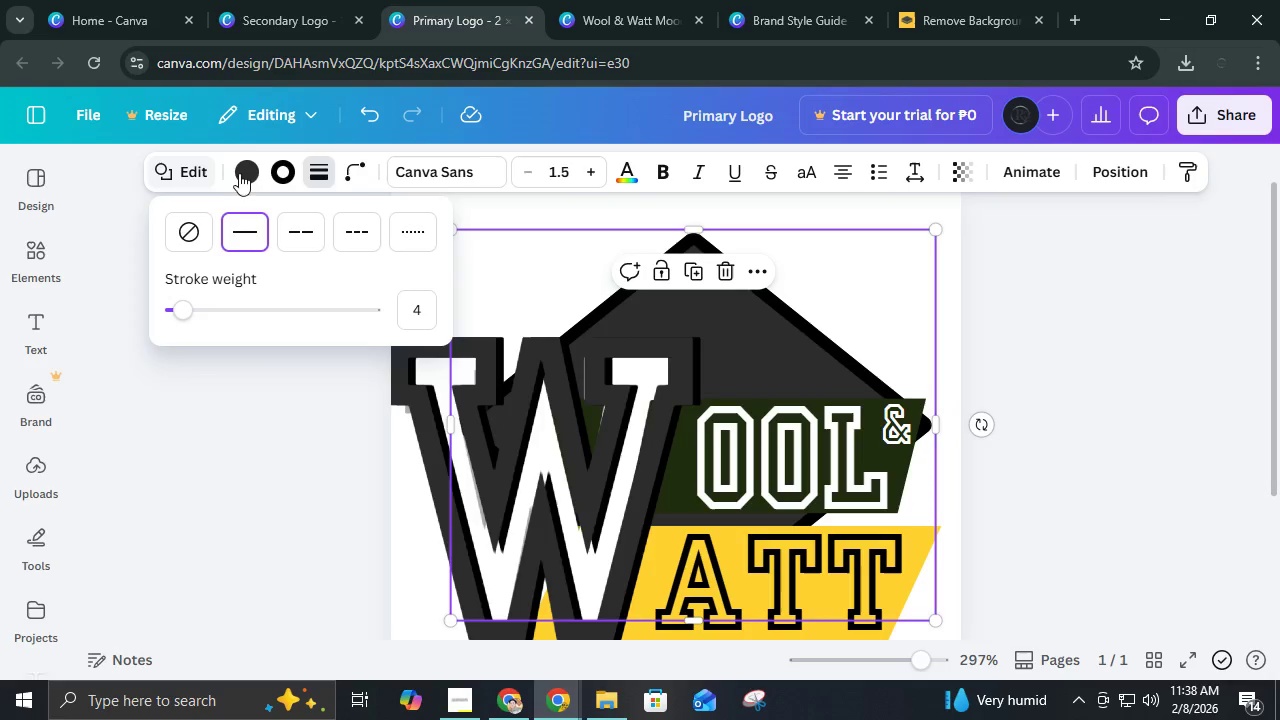 
left_click([288, 173])
 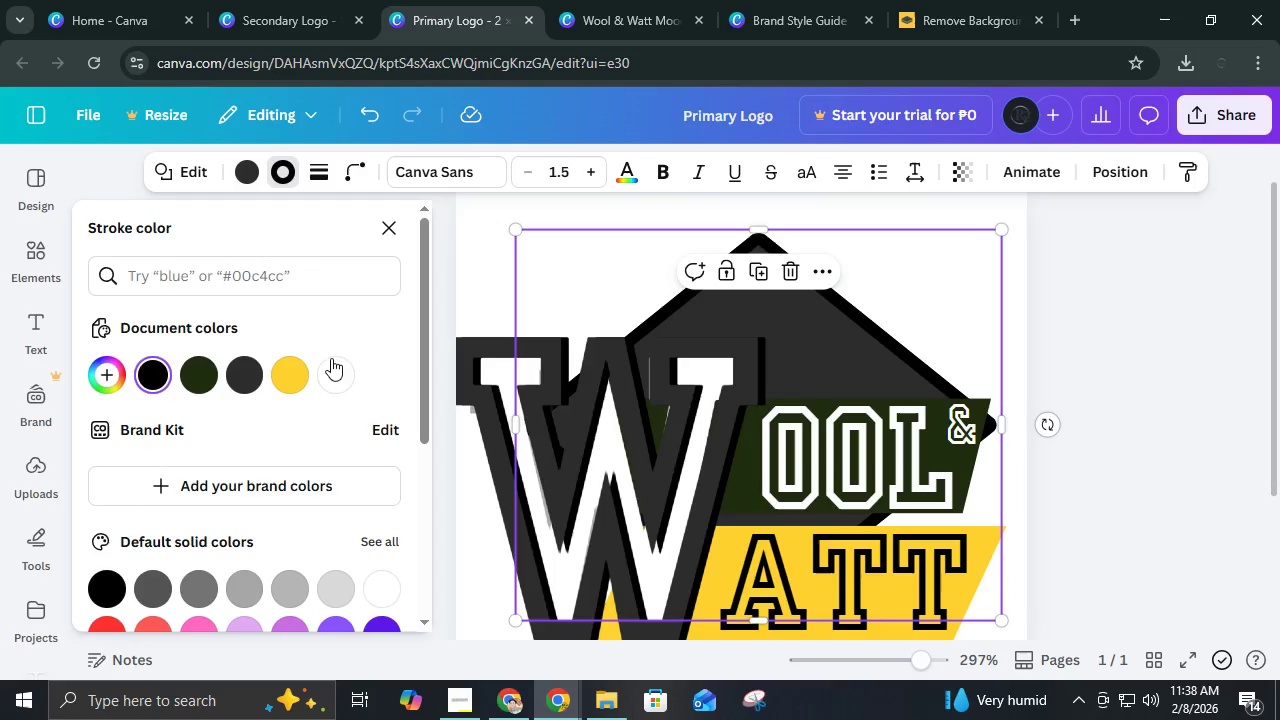 
left_click([331, 372])
 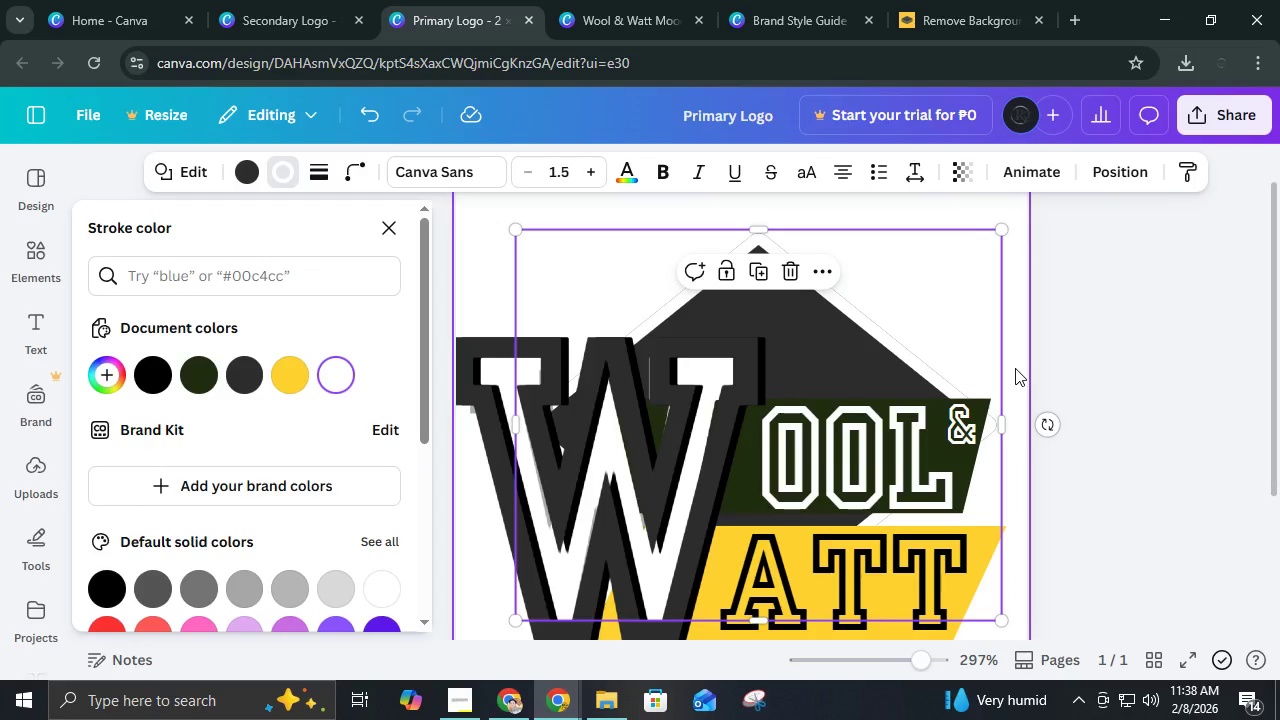 
key(Control+Z)
 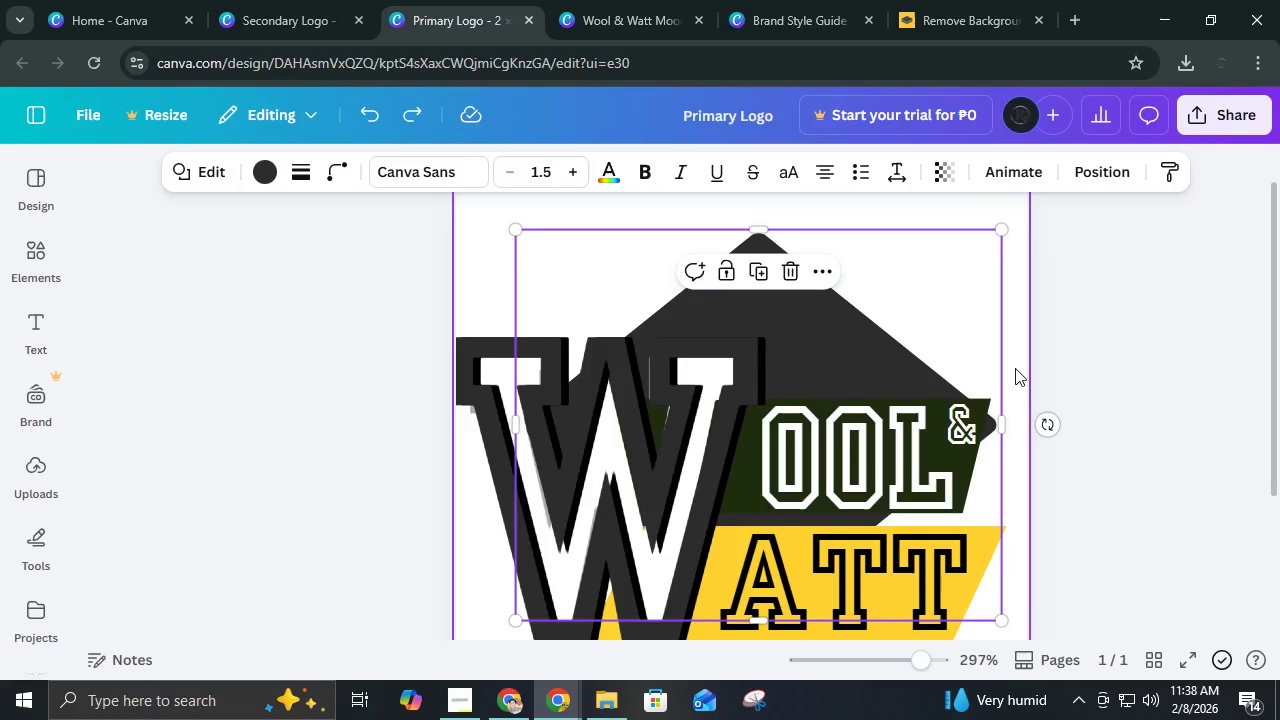 
key(Control+Z)
 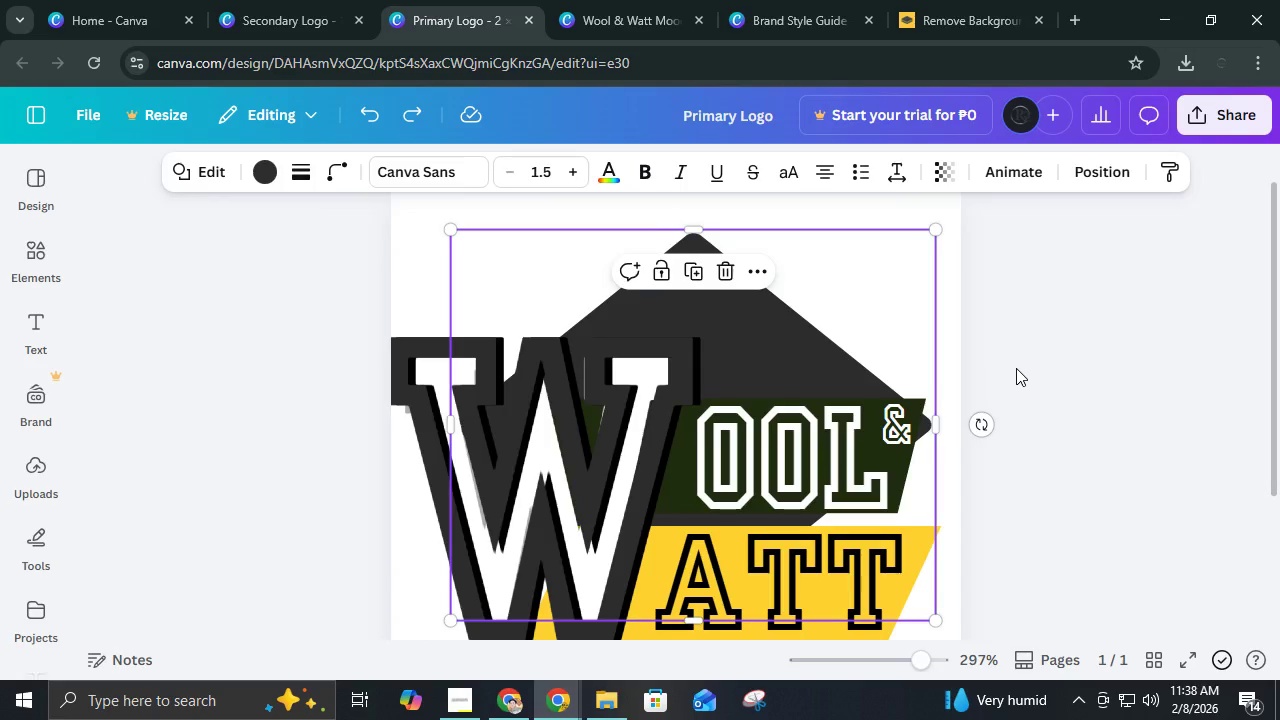 
left_click([1016, 368])
 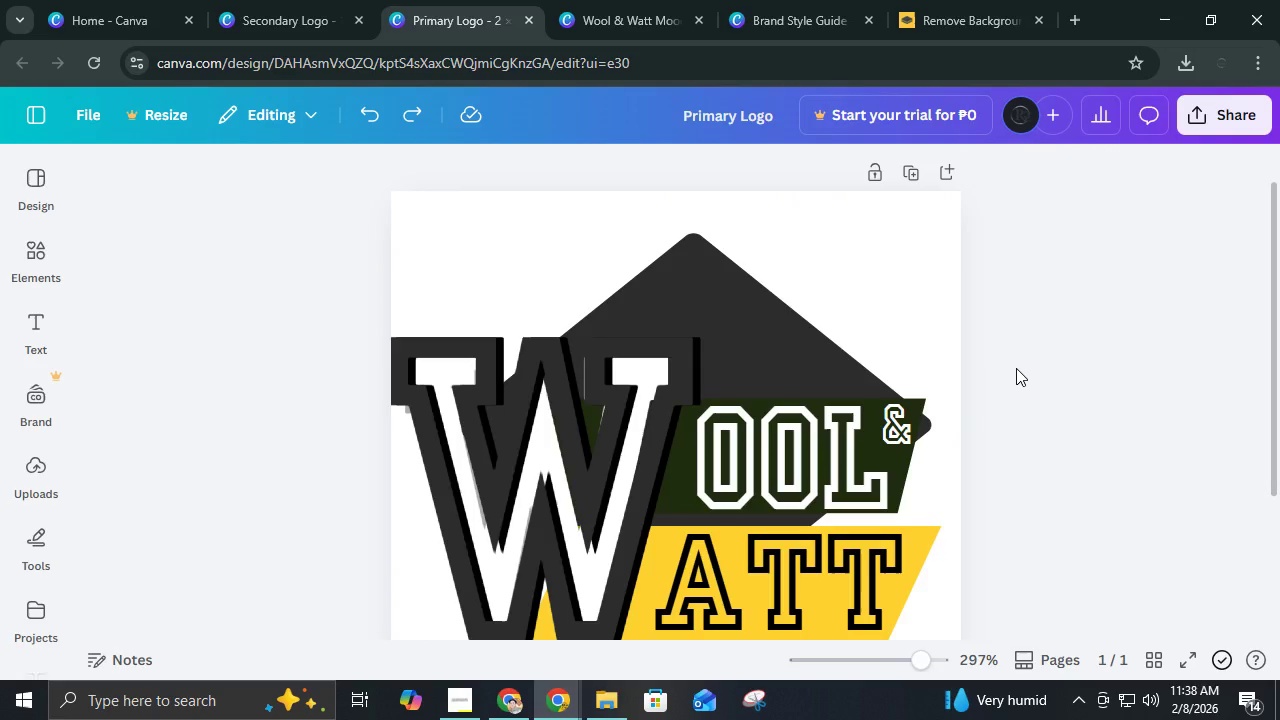 
left_click([1016, 368])
 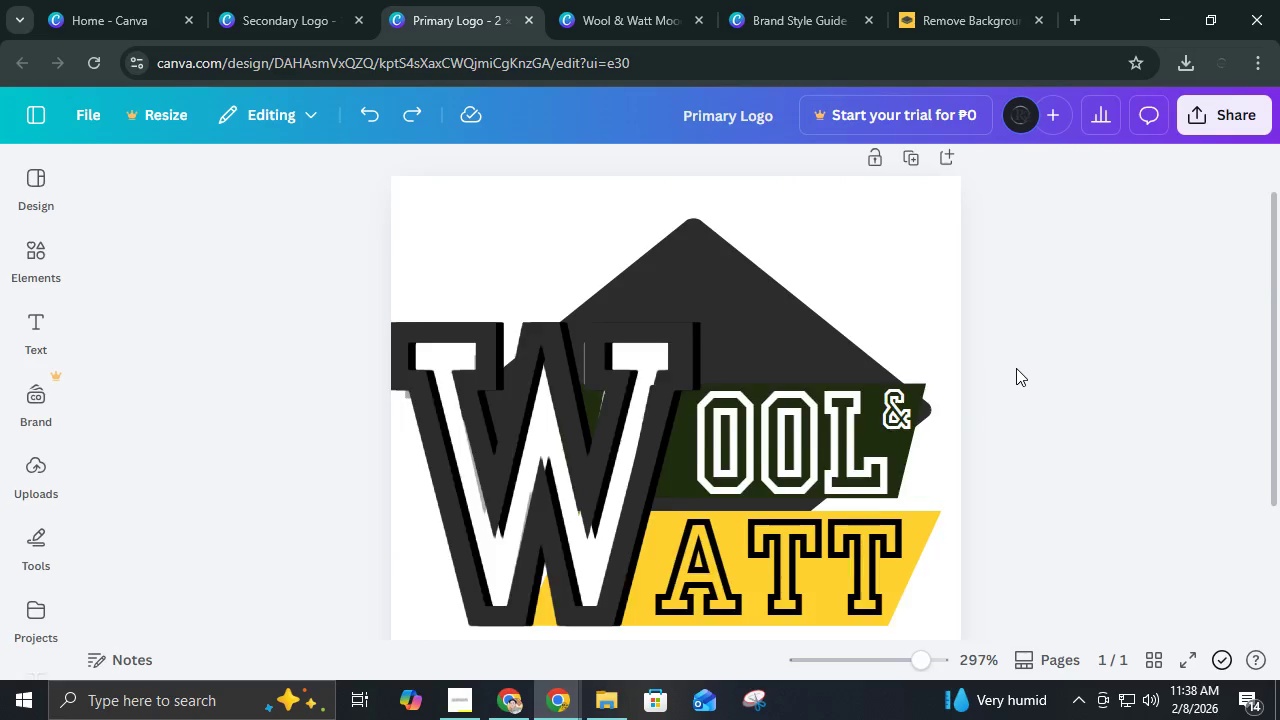 
scroll: coordinate [1016, 368], scroll_direction: down, amount: 2.0
 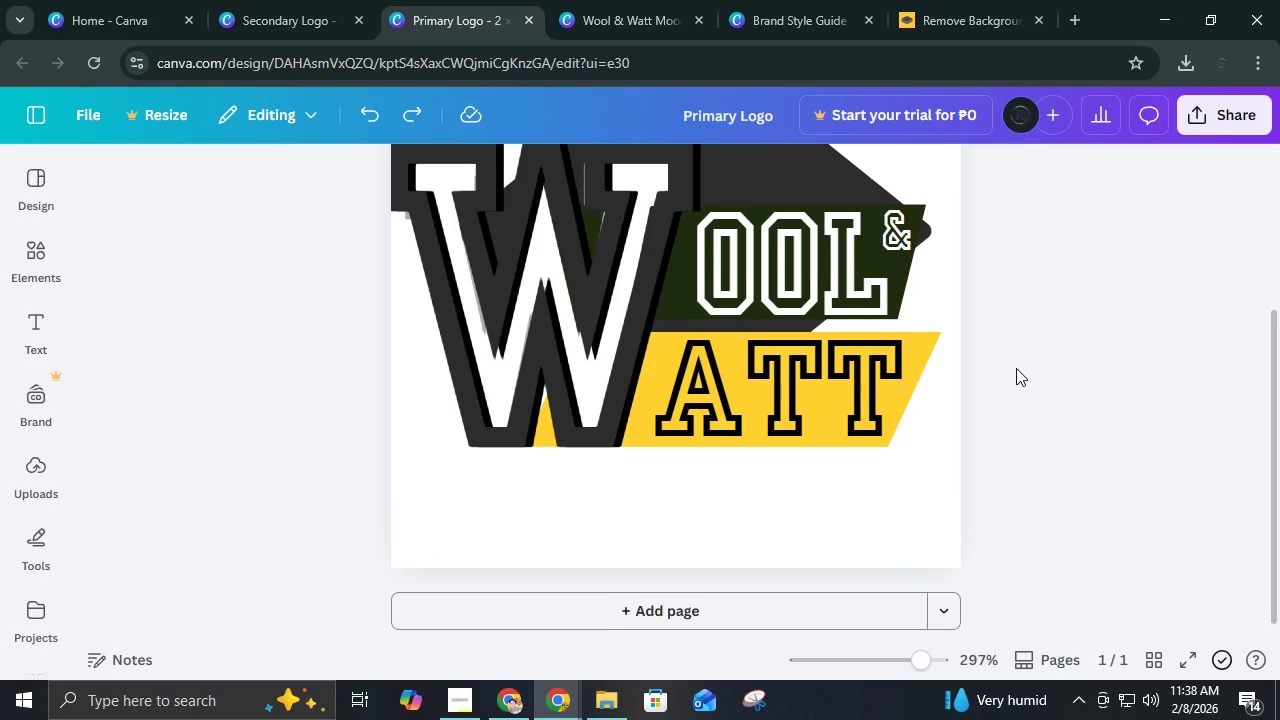 
scroll: coordinate [1016, 368], scroll_direction: up, amount: 2.0
 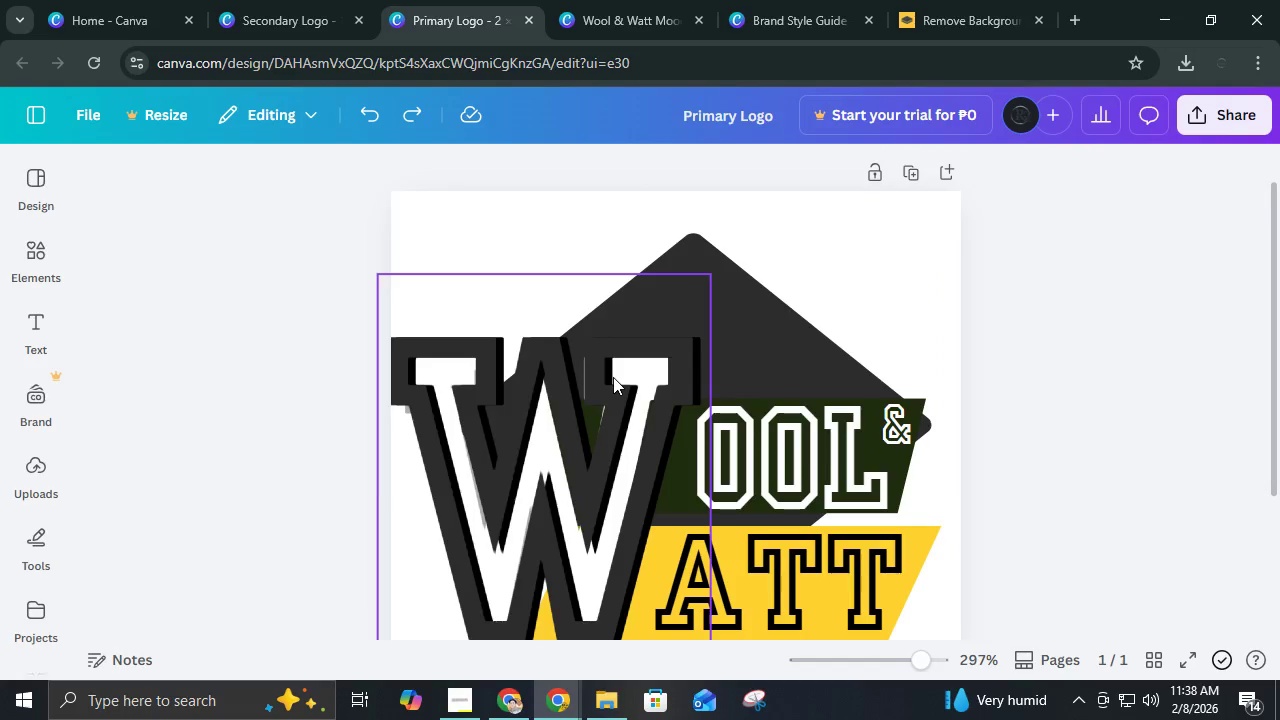 
left_click([613, 377])
 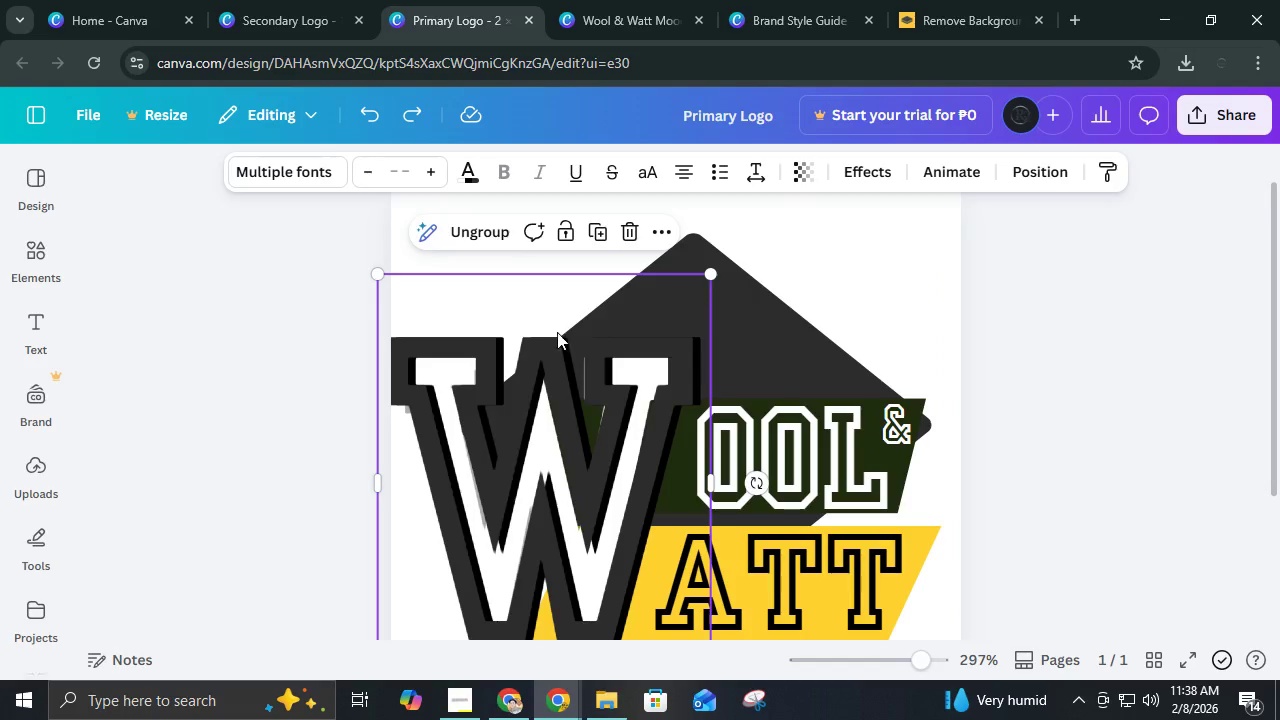 
left_click([486, 234])
 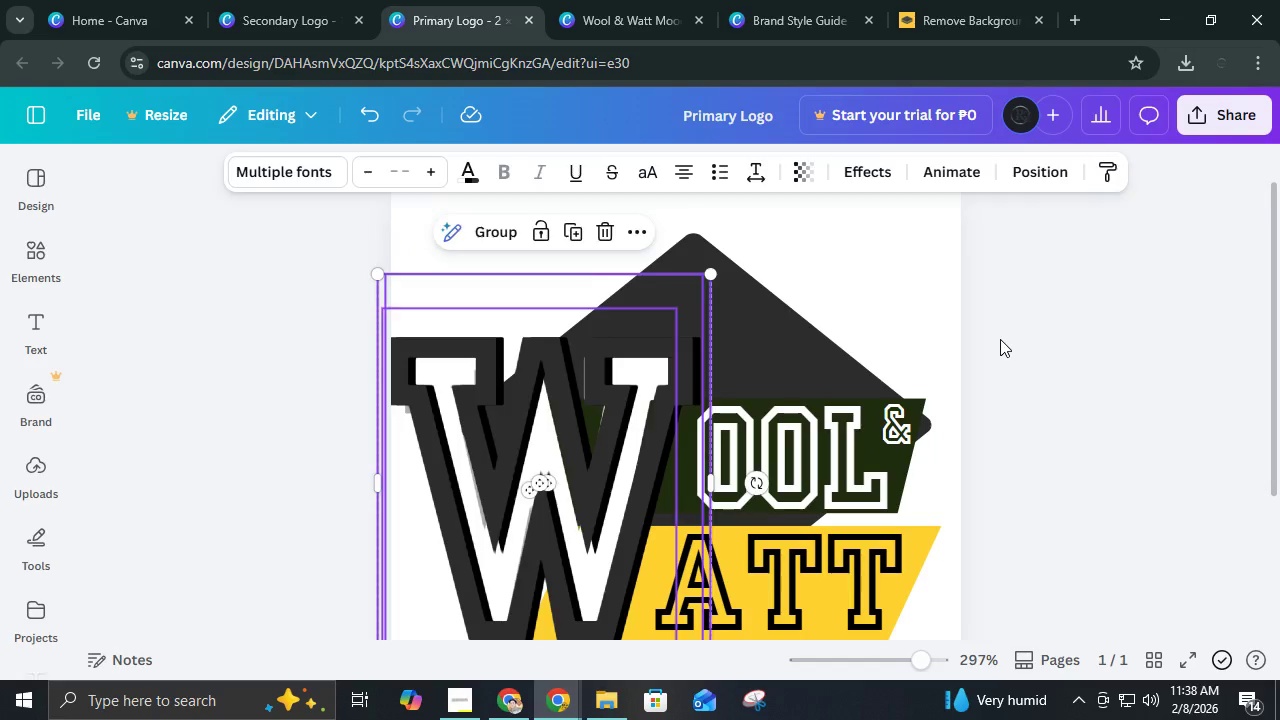 
left_click([1000, 339])
 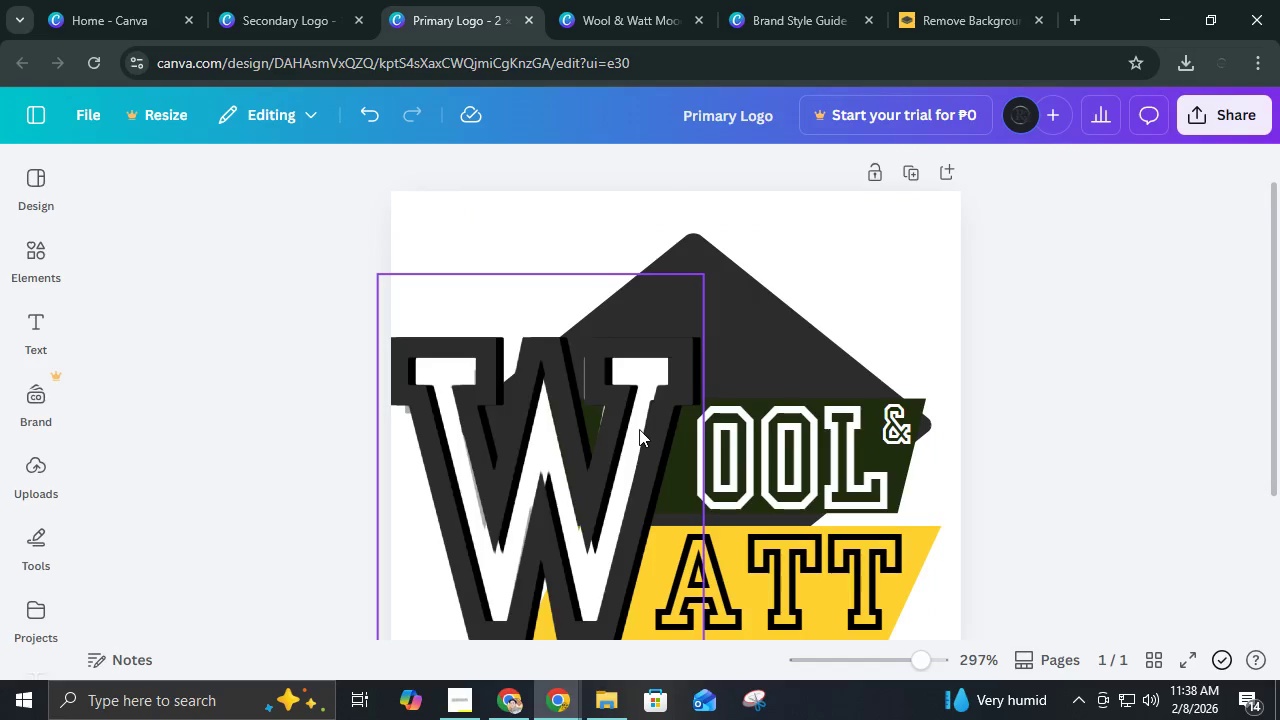 
left_click([638, 430])
 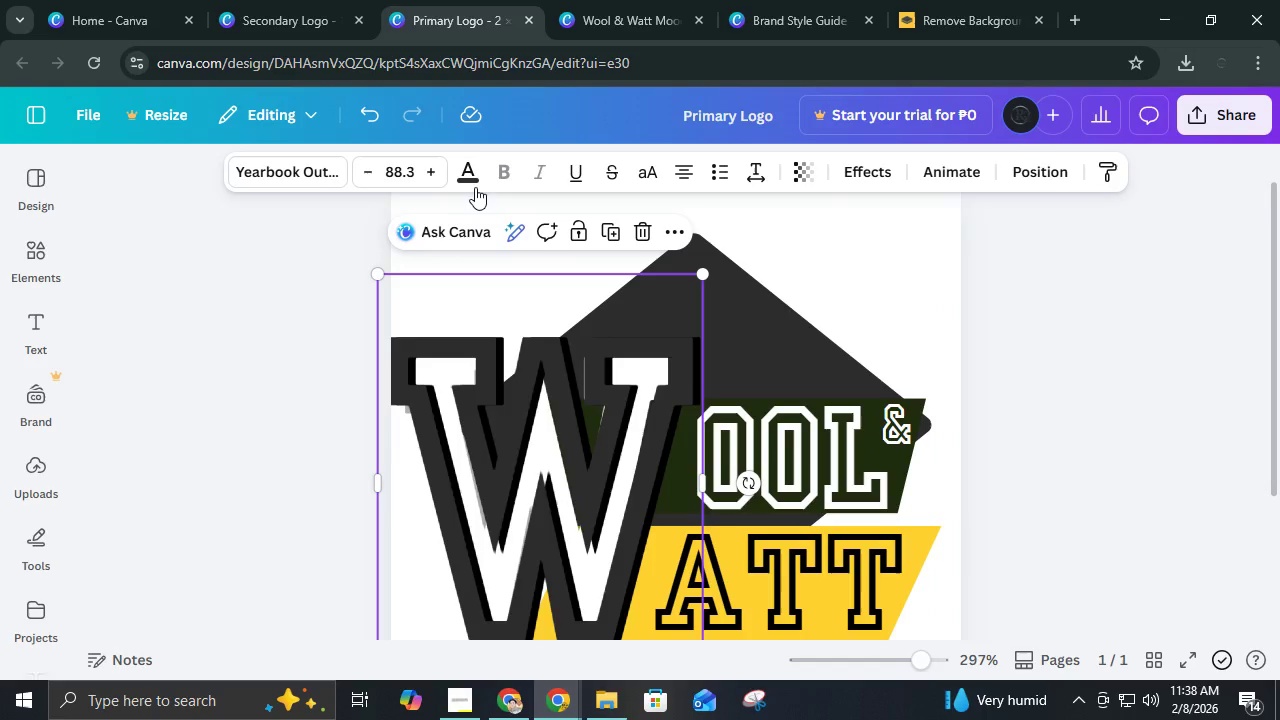 
left_click([475, 186])
 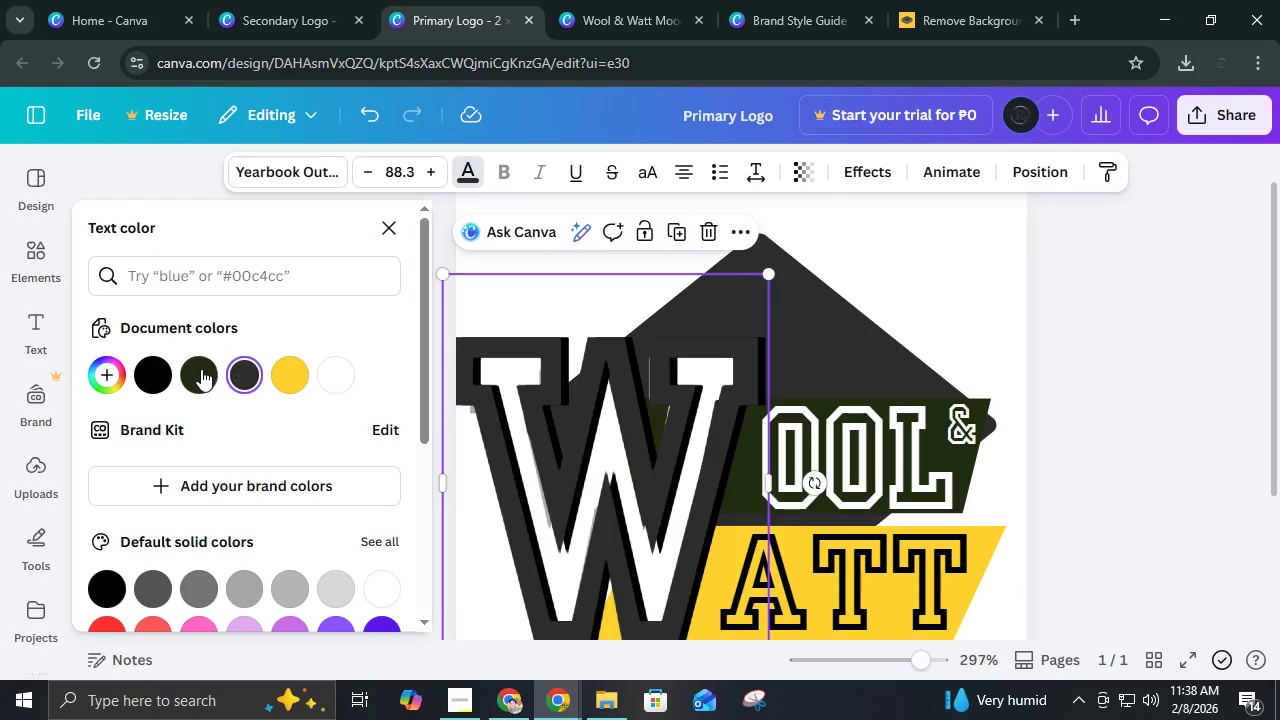 
left_click([155, 375])
 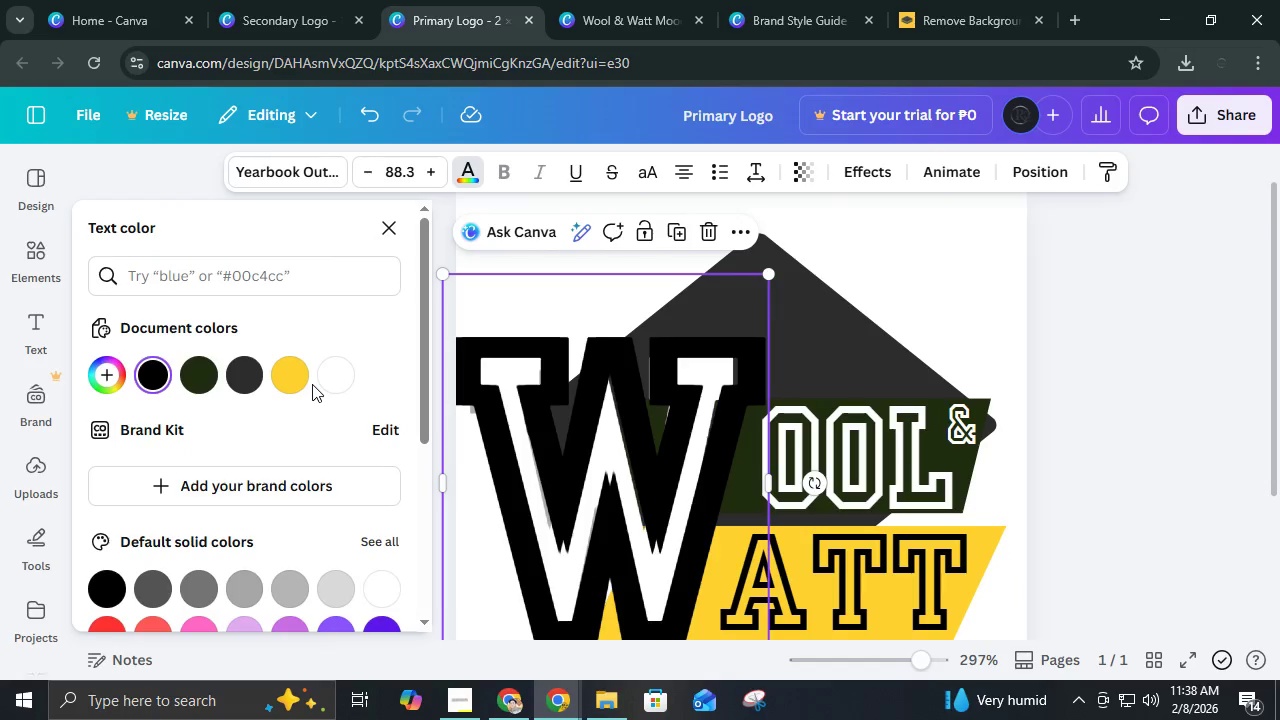 
left_click([296, 380])
 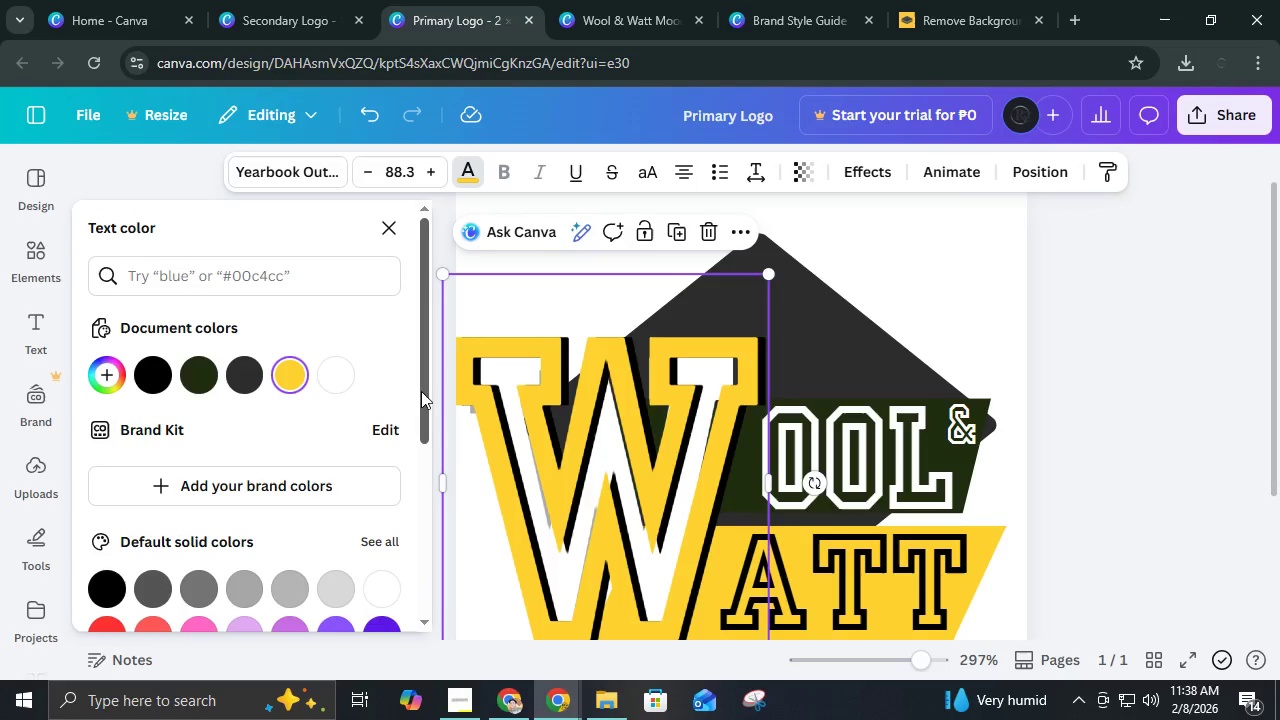 
left_click([344, 372])
 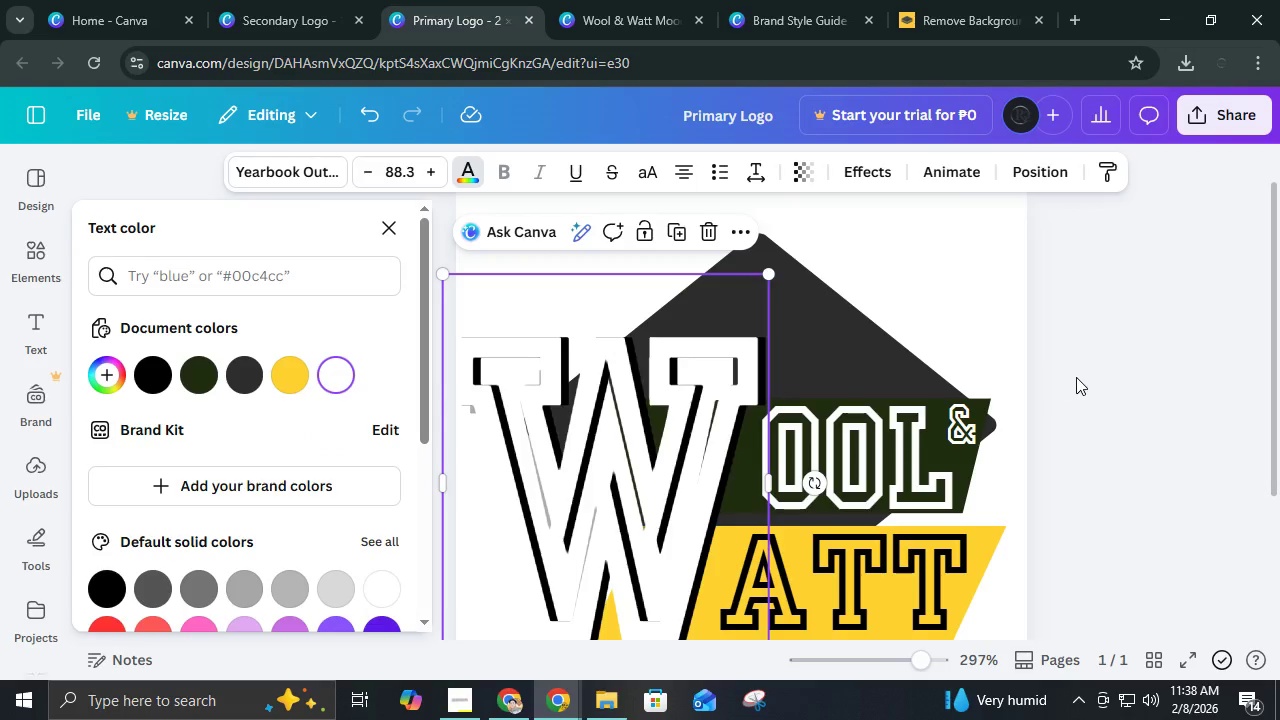 
left_click([1076, 377])
 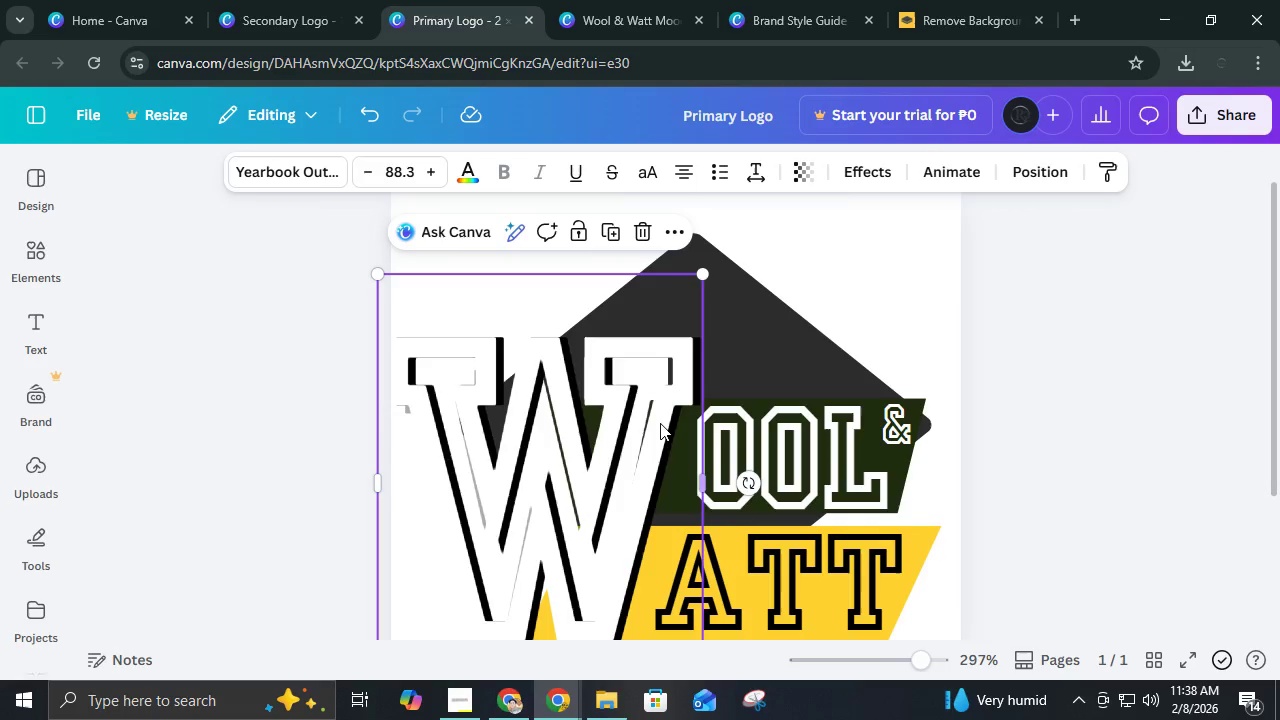 
left_click([654, 423])
 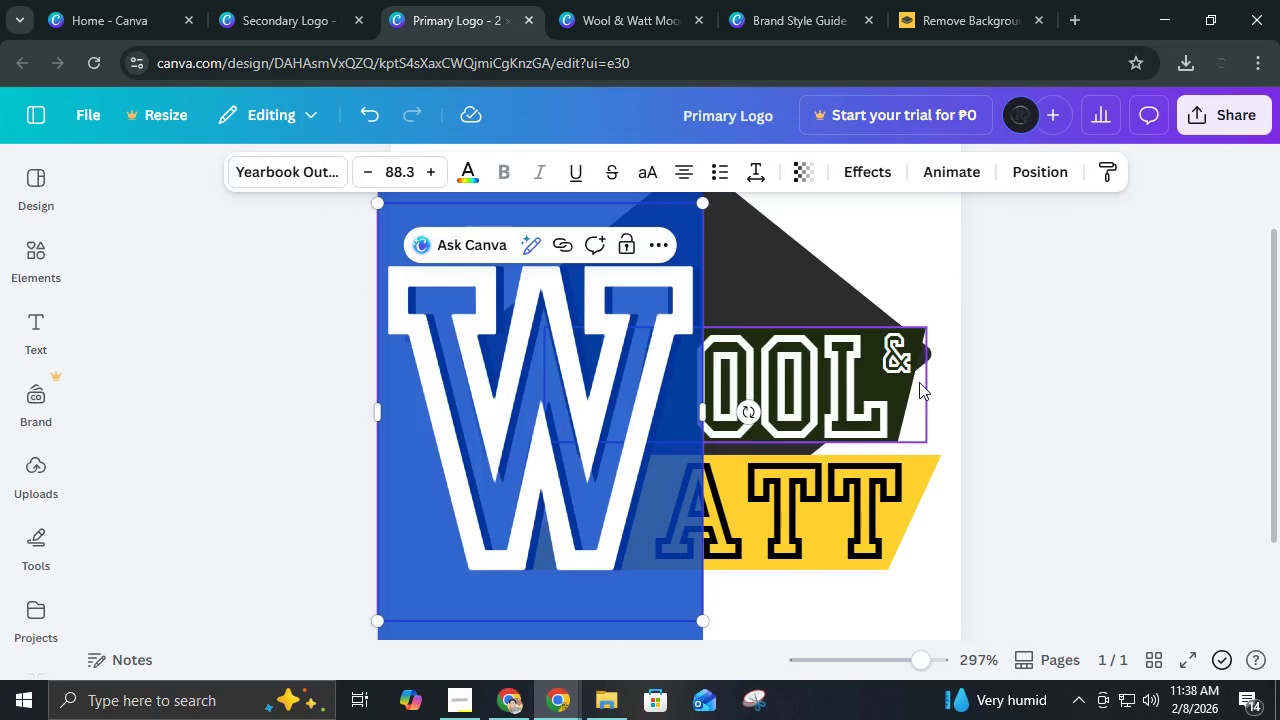 
key(Delete)
 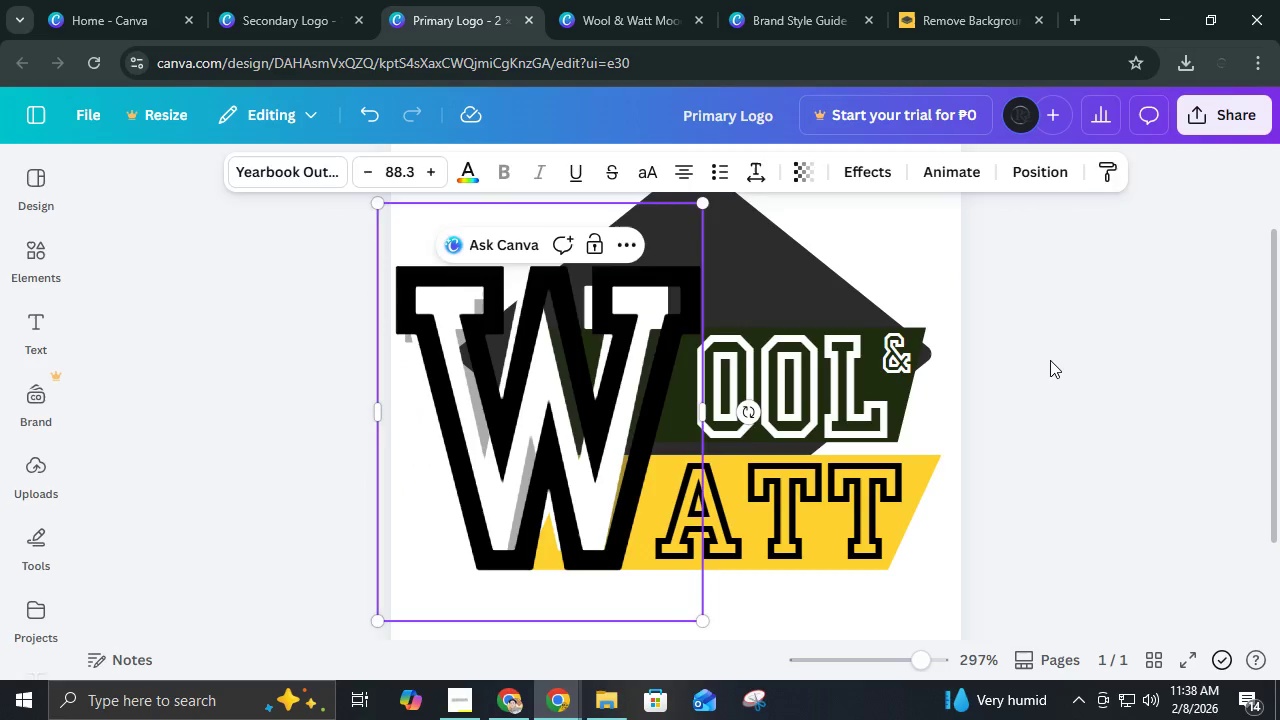 
left_click([1050, 360])
 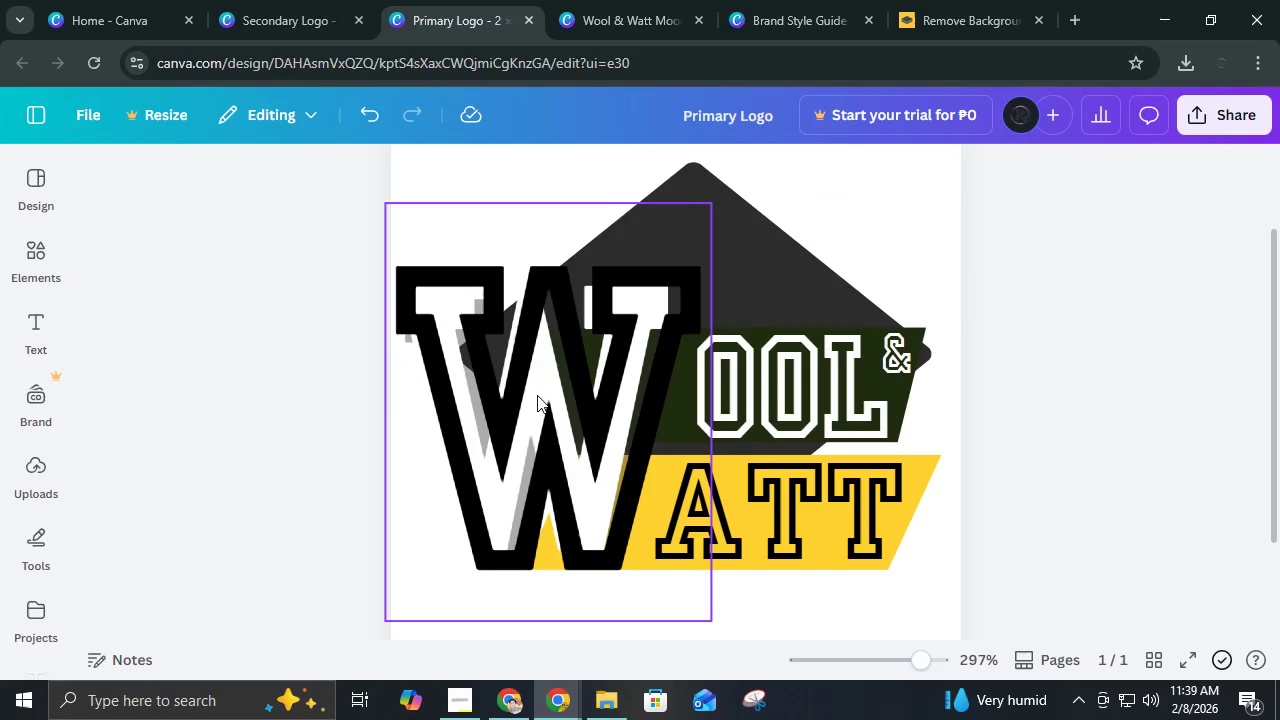 
left_click([538, 395])
 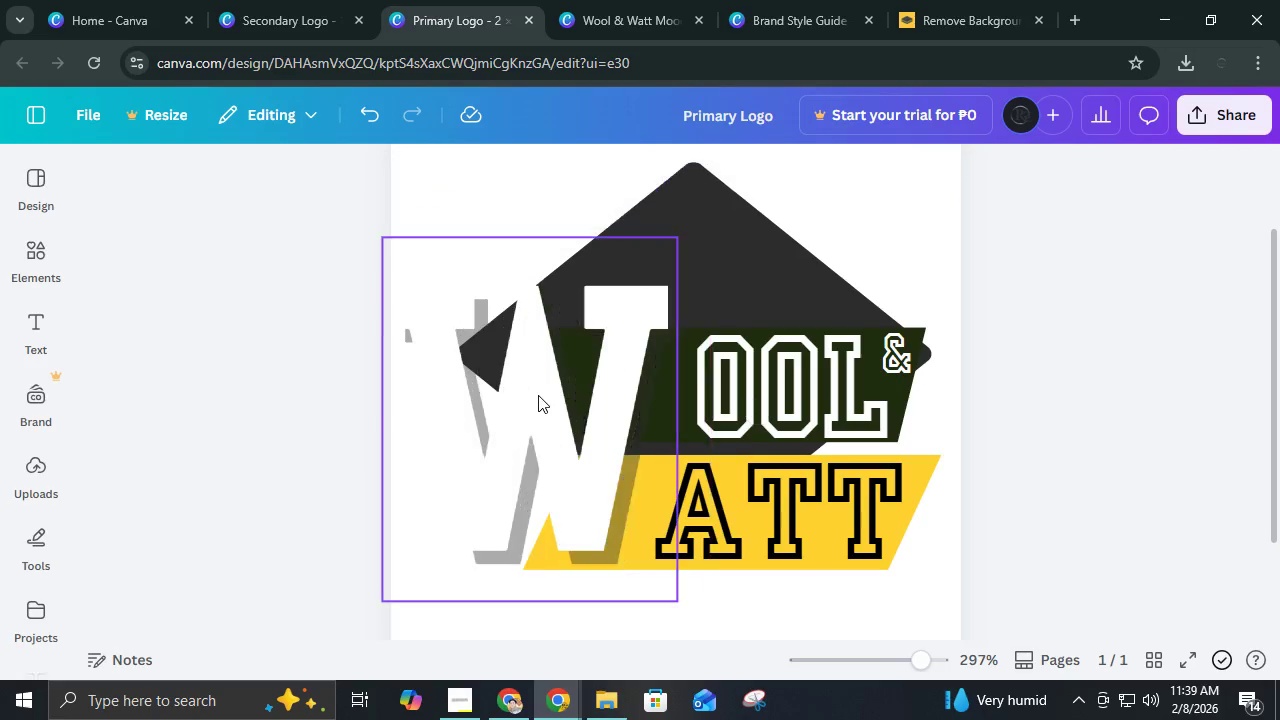 
key(Delete)
 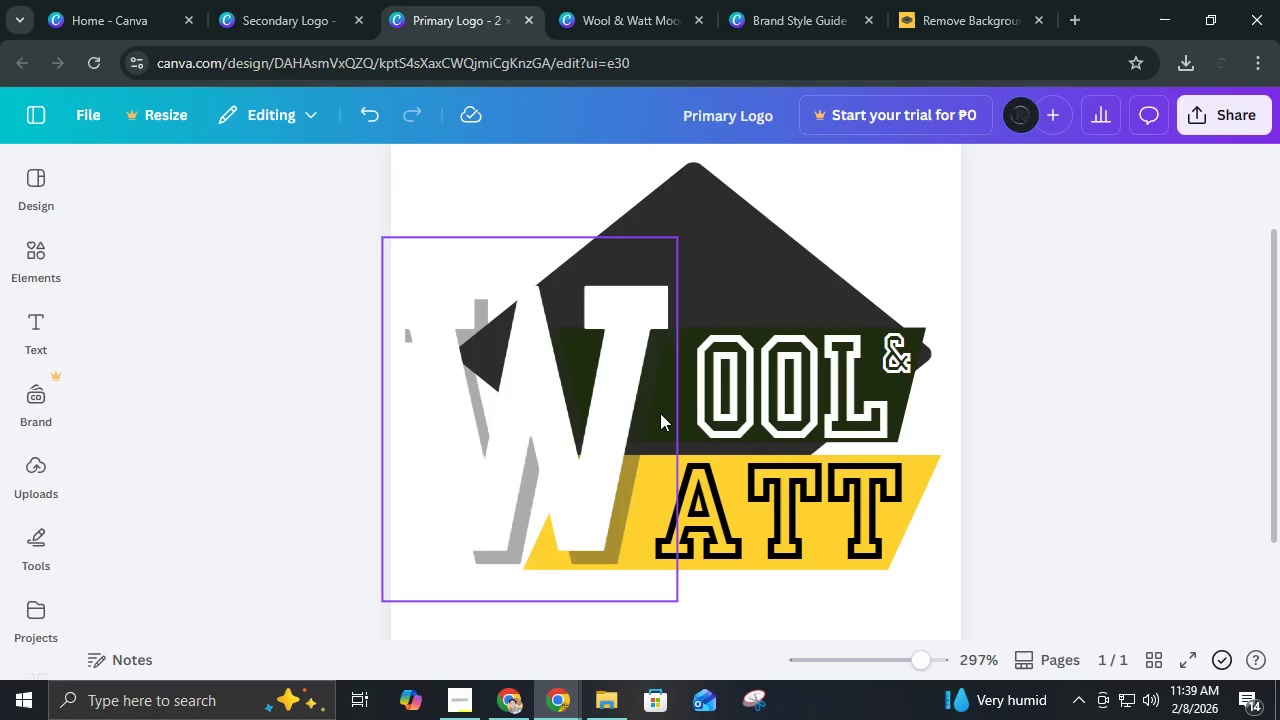 
key(Delete)
 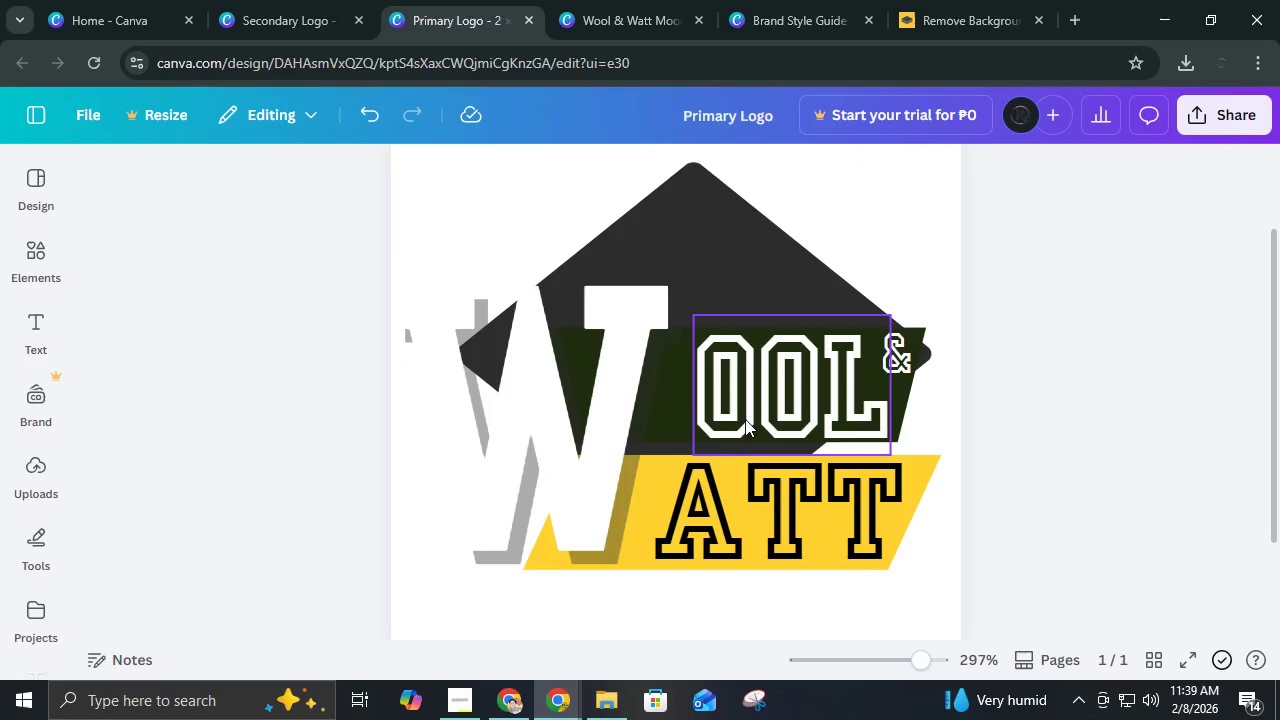 
key(Control+Z)
 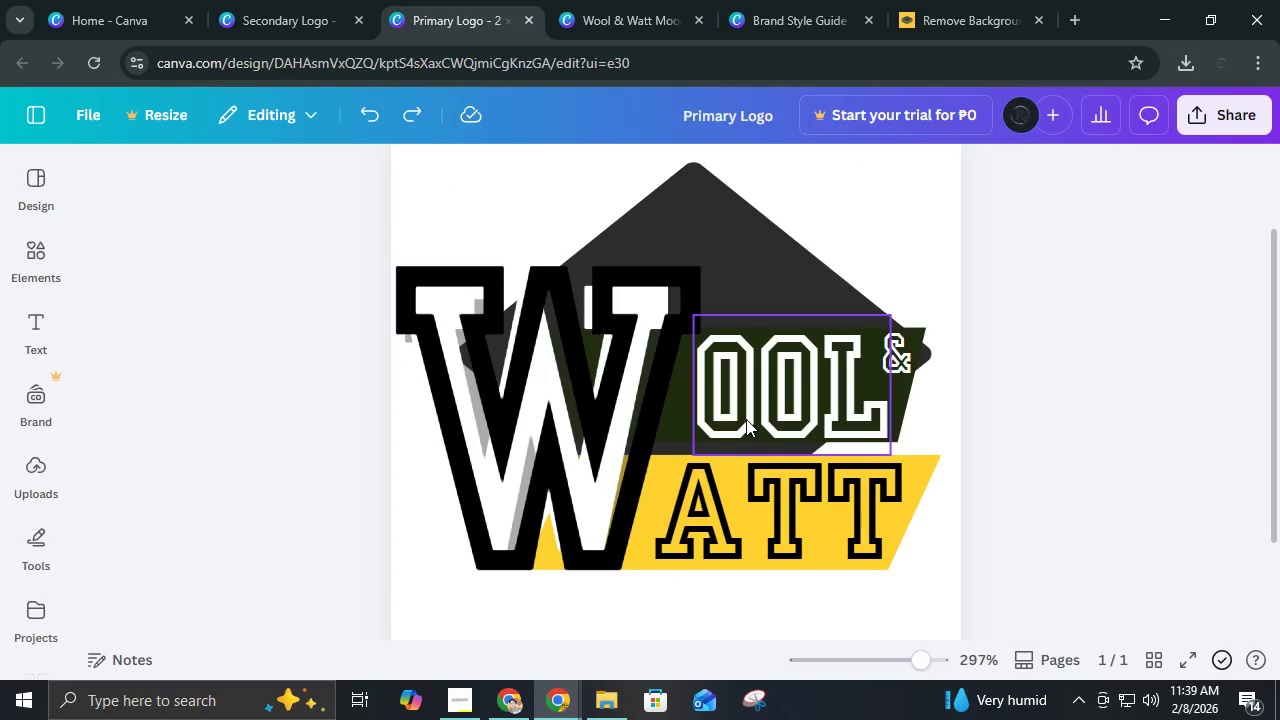 
key(Control+Z)
 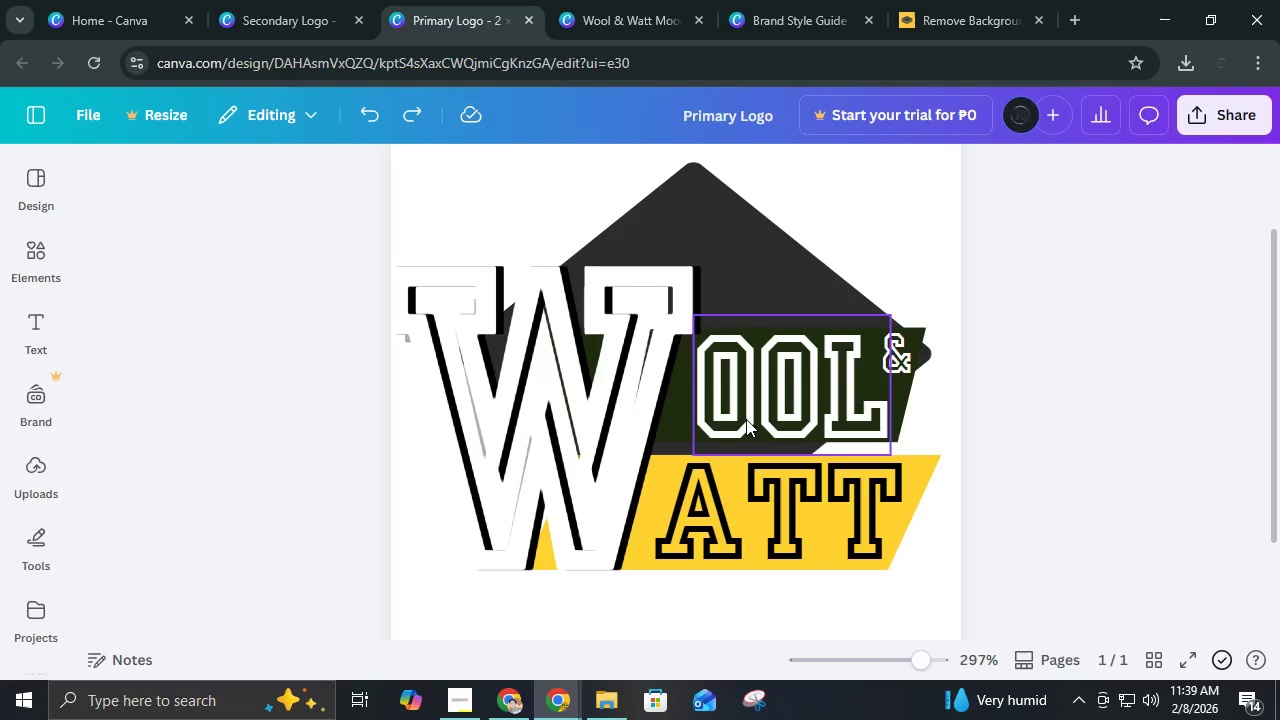 
key(Control+Z)
 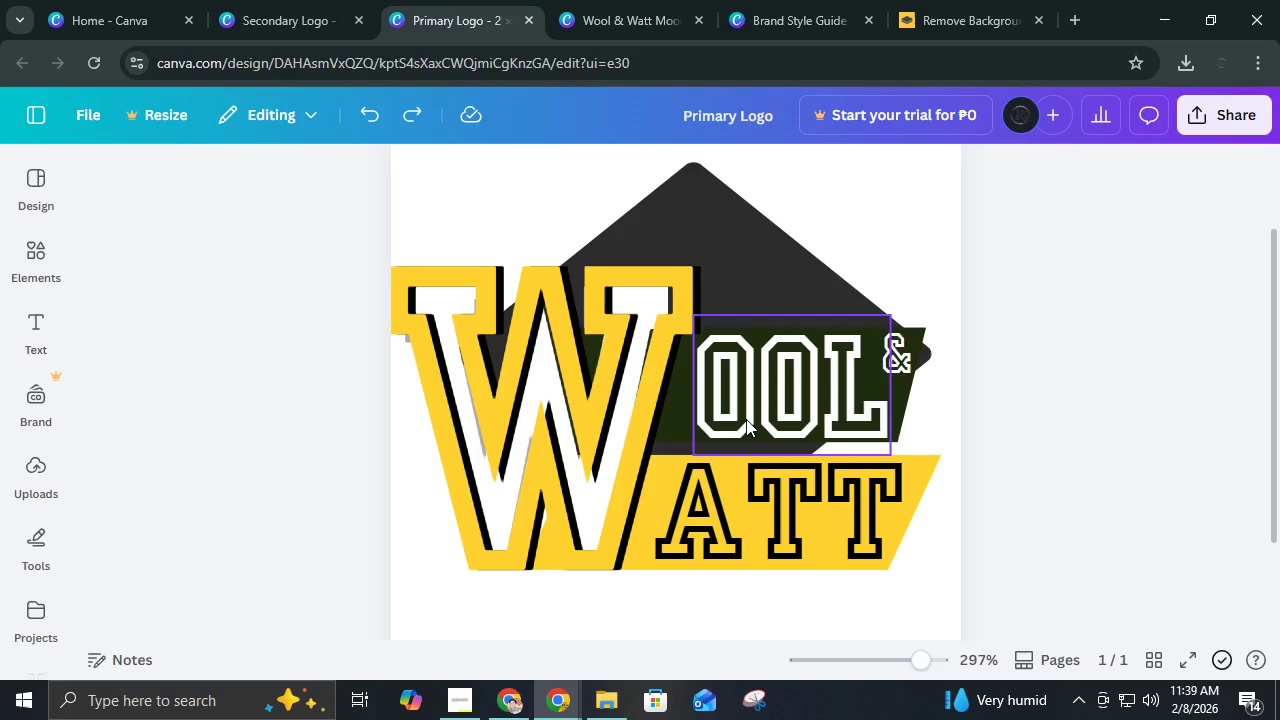 
key(Control+Z)
 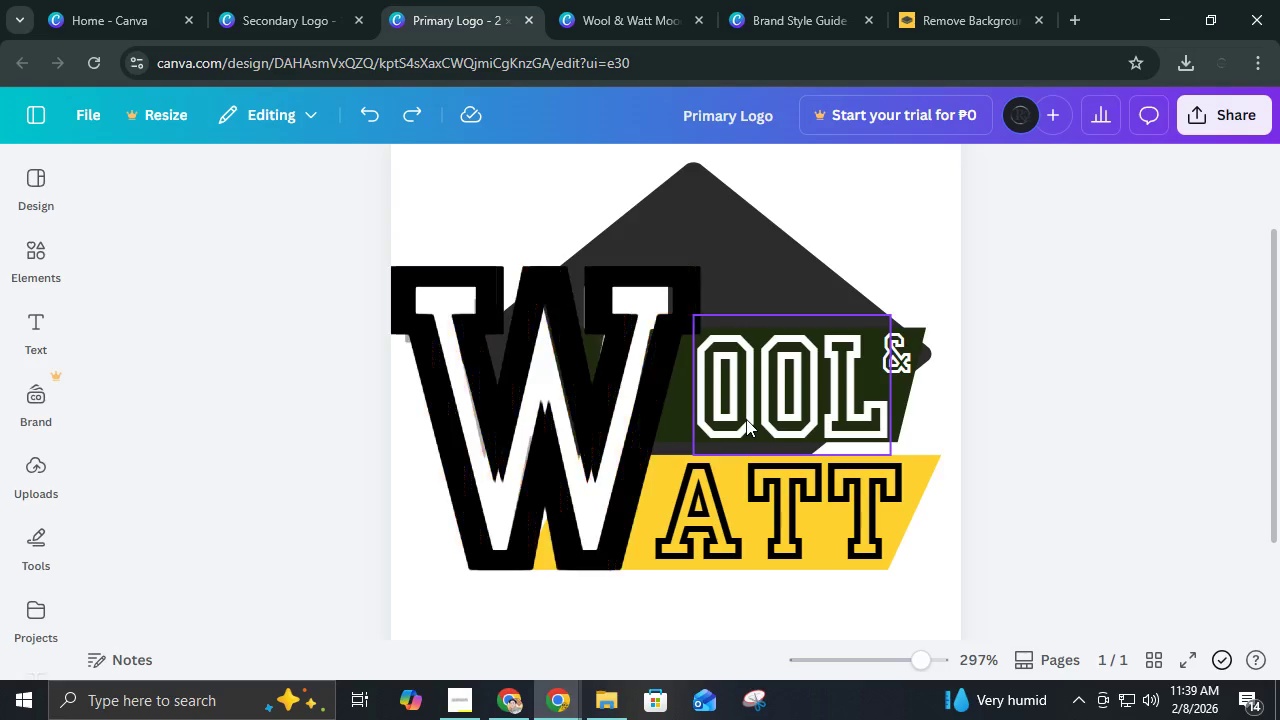 
key(Control+Z)
 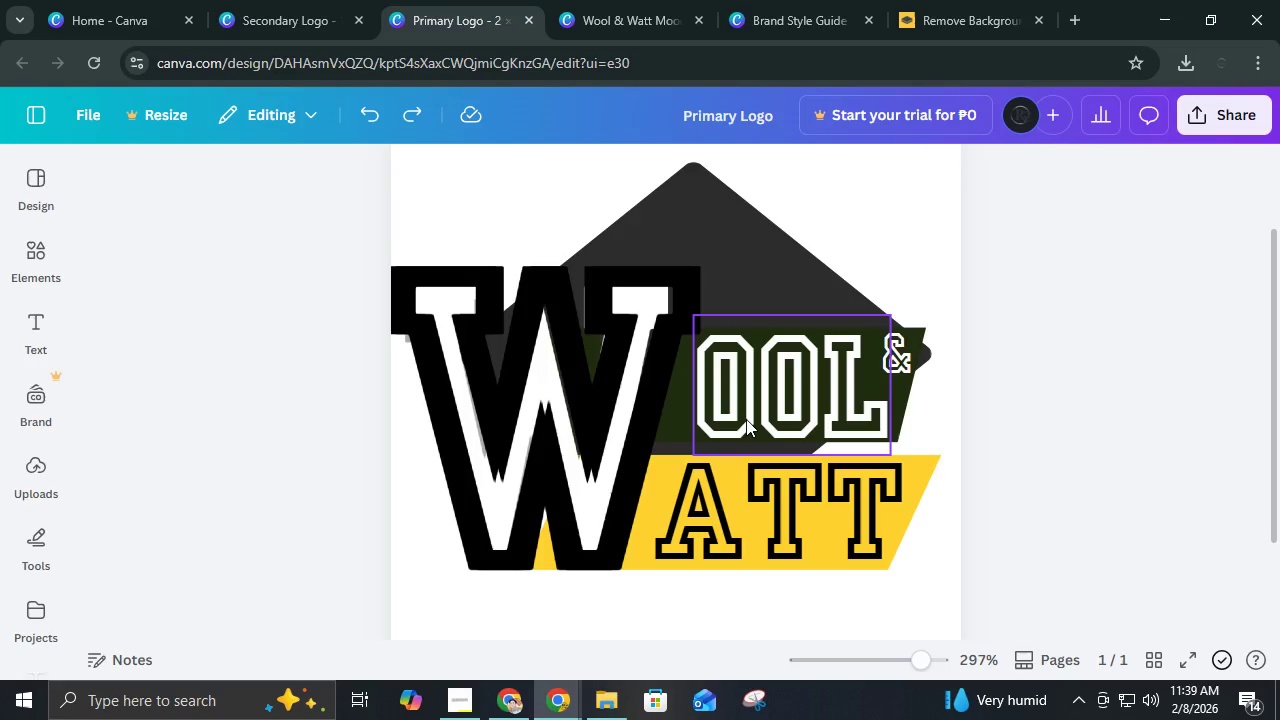 
key(Control+Z)
 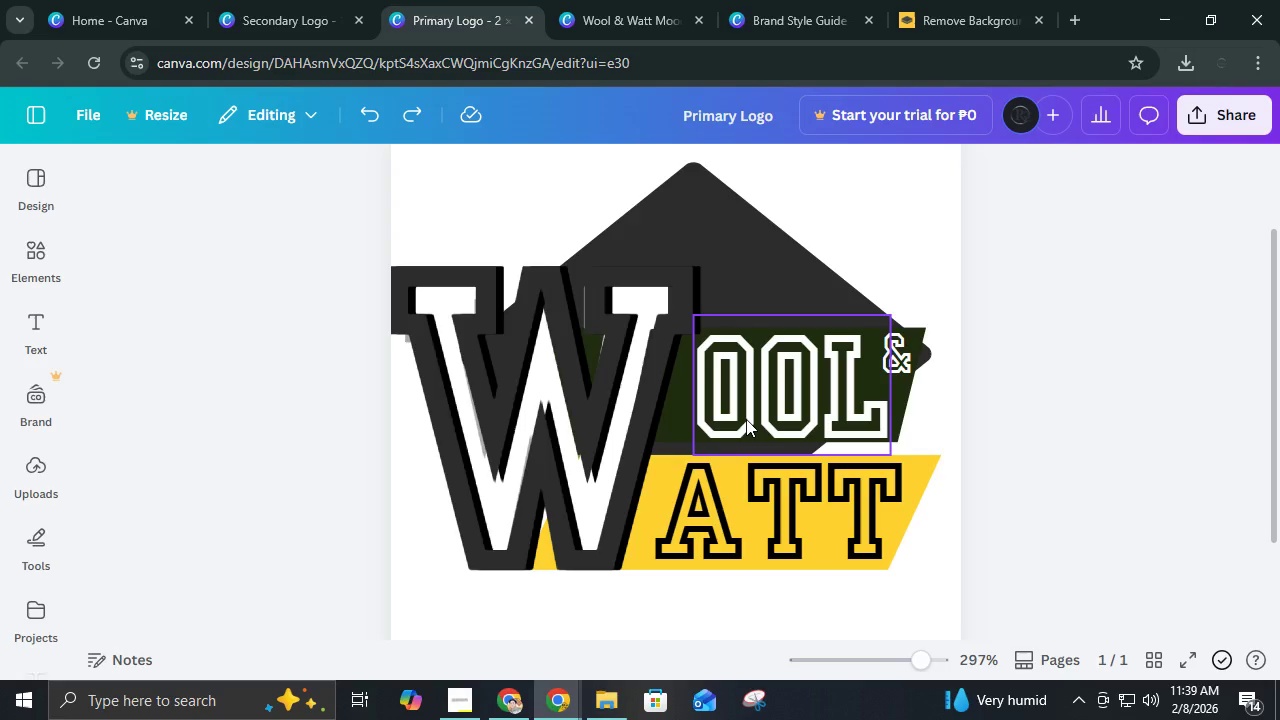 
scroll: coordinate [746, 419], scroll_direction: up, amount: 3.0
 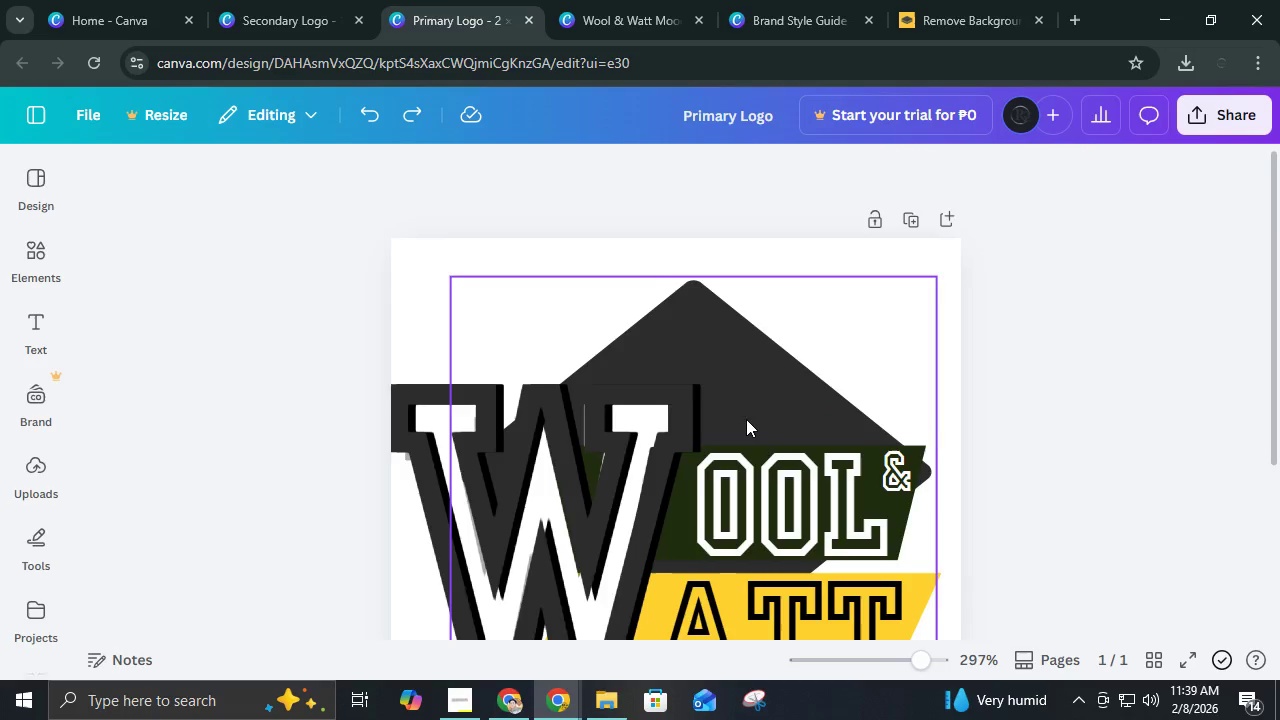 
scroll: coordinate [746, 419], scroll_direction: down, amount: 3.0
 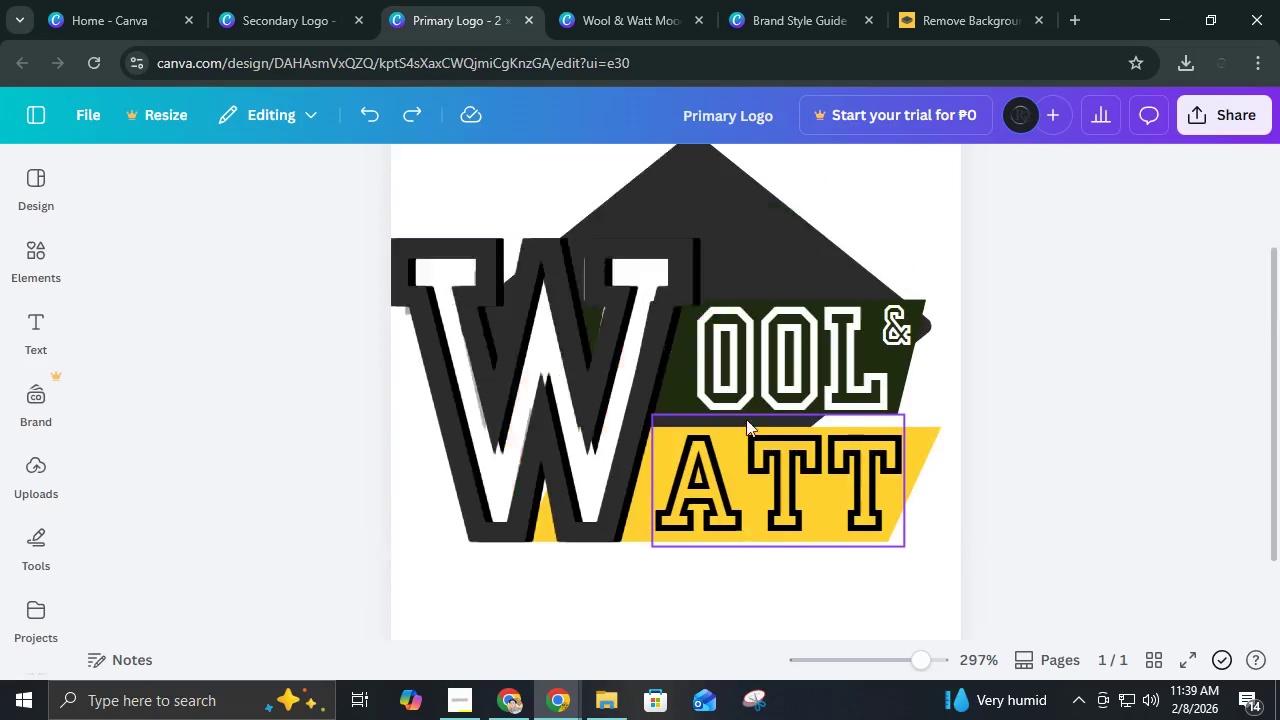 
scroll: coordinate [746, 419], scroll_direction: up, amount: 3.0
 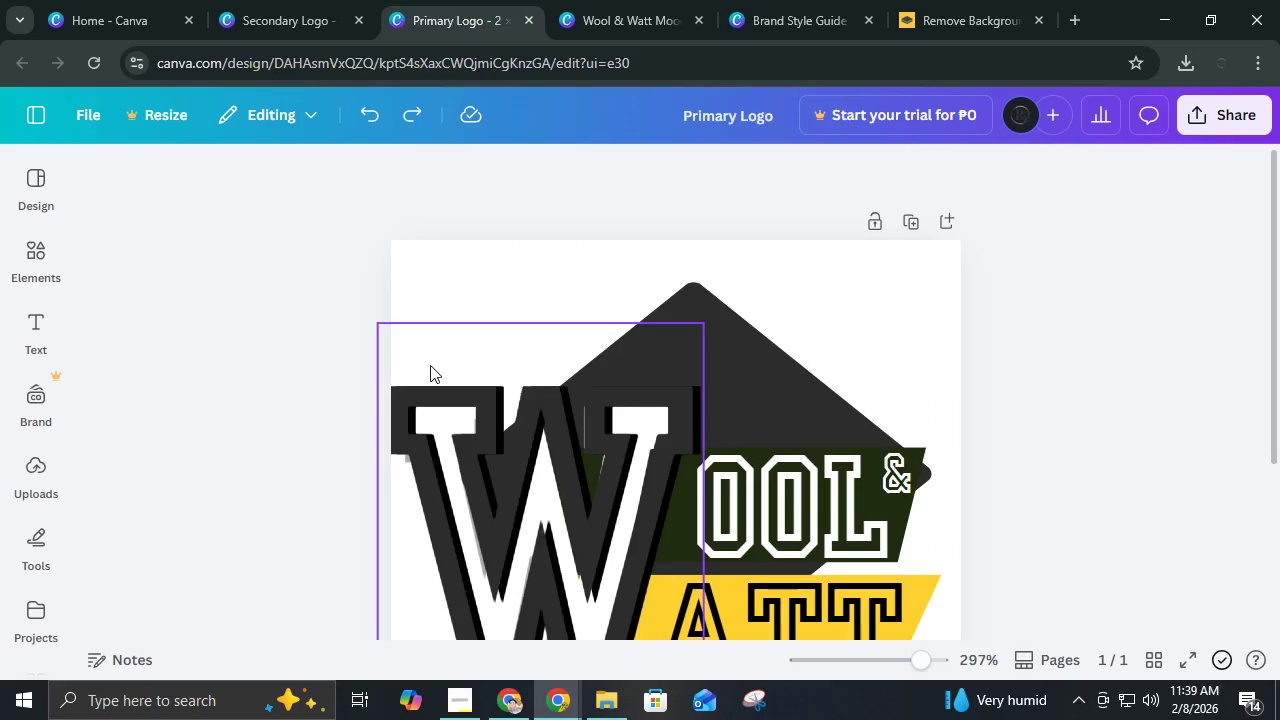 
scroll: coordinate [425, 369], scroll_direction: down, amount: 2.0
 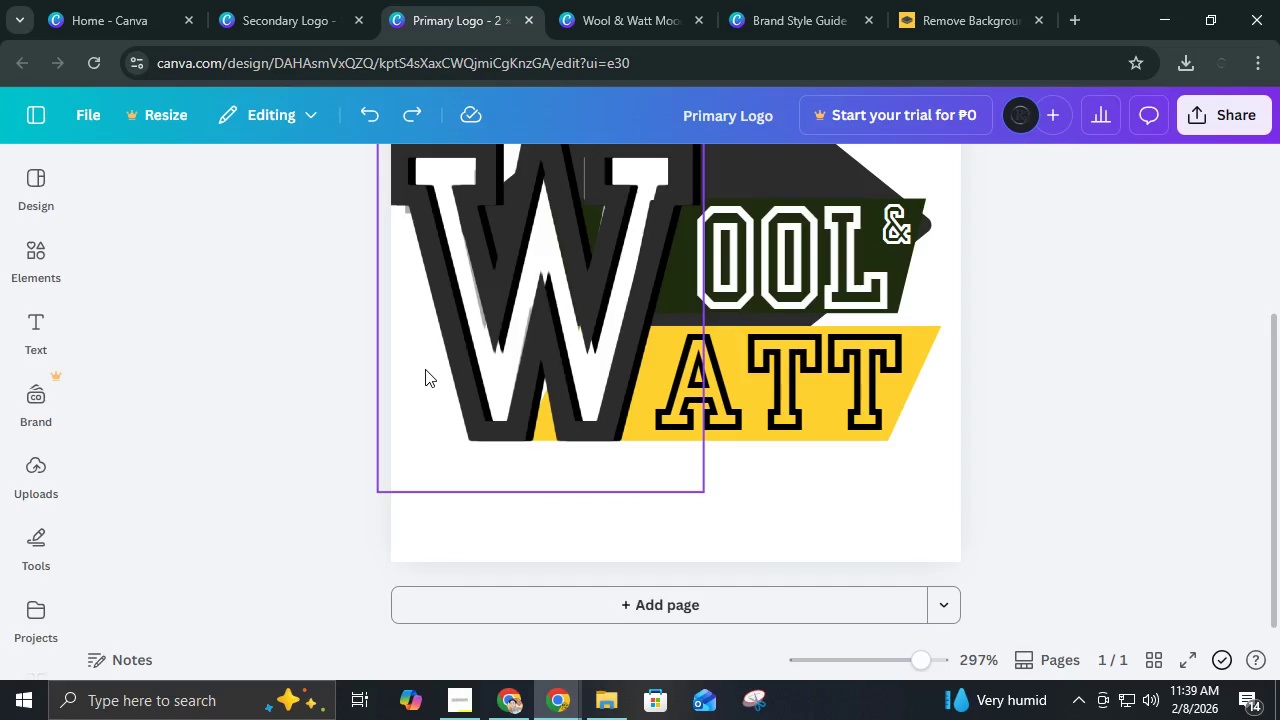 
scroll: coordinate [425, 369], scroll_direction: up, amount: 2.0
 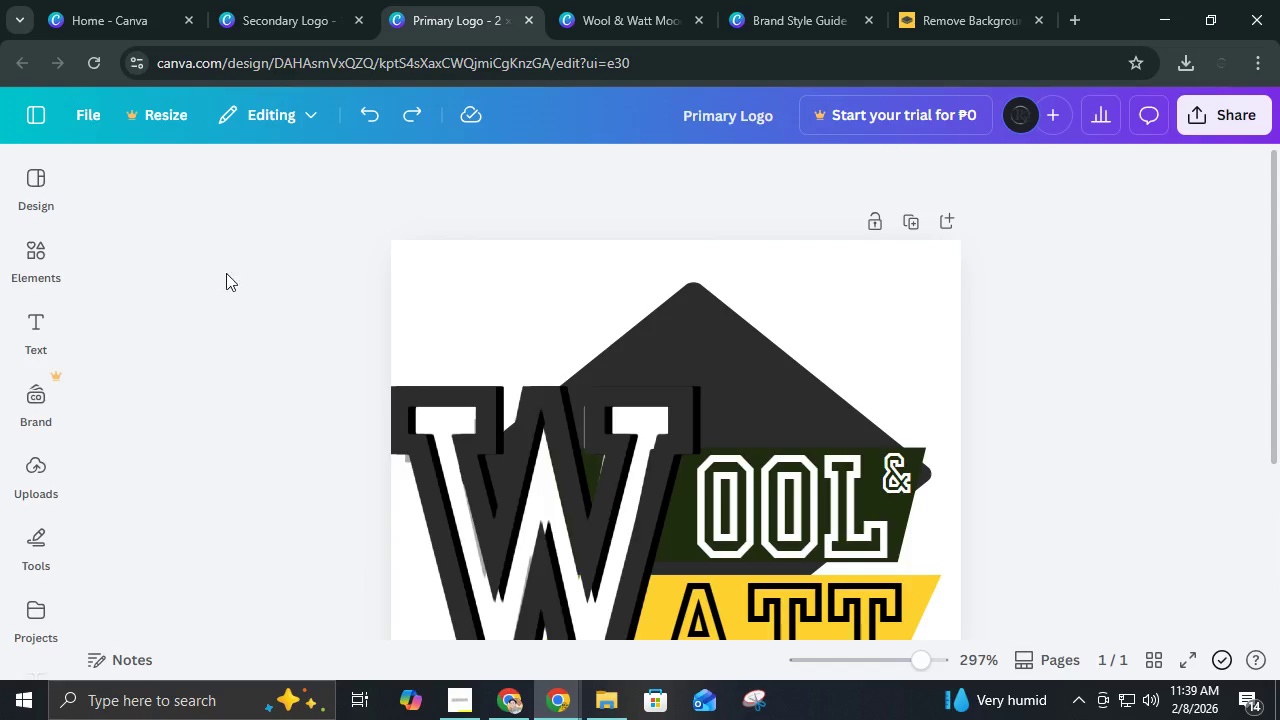 
left_click_drag(start_coordinate=[229, 279], to_coordinate=[1118, 618])
 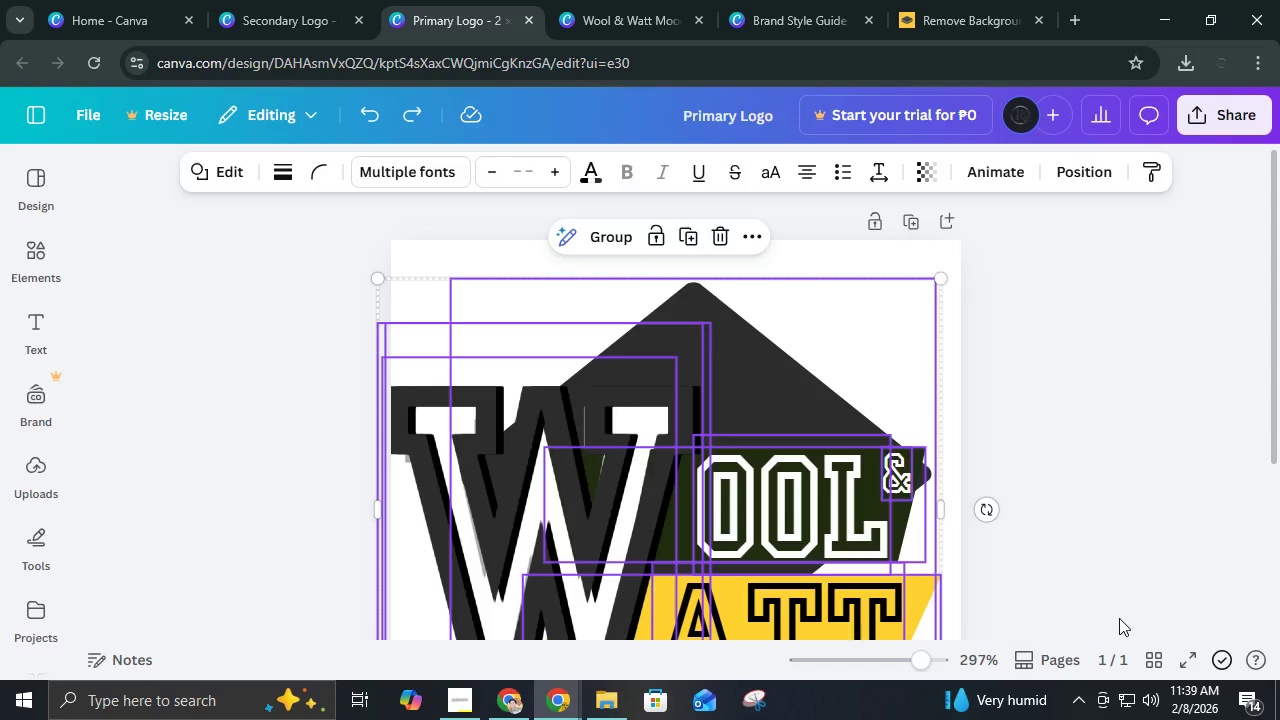 
key(Delete)
 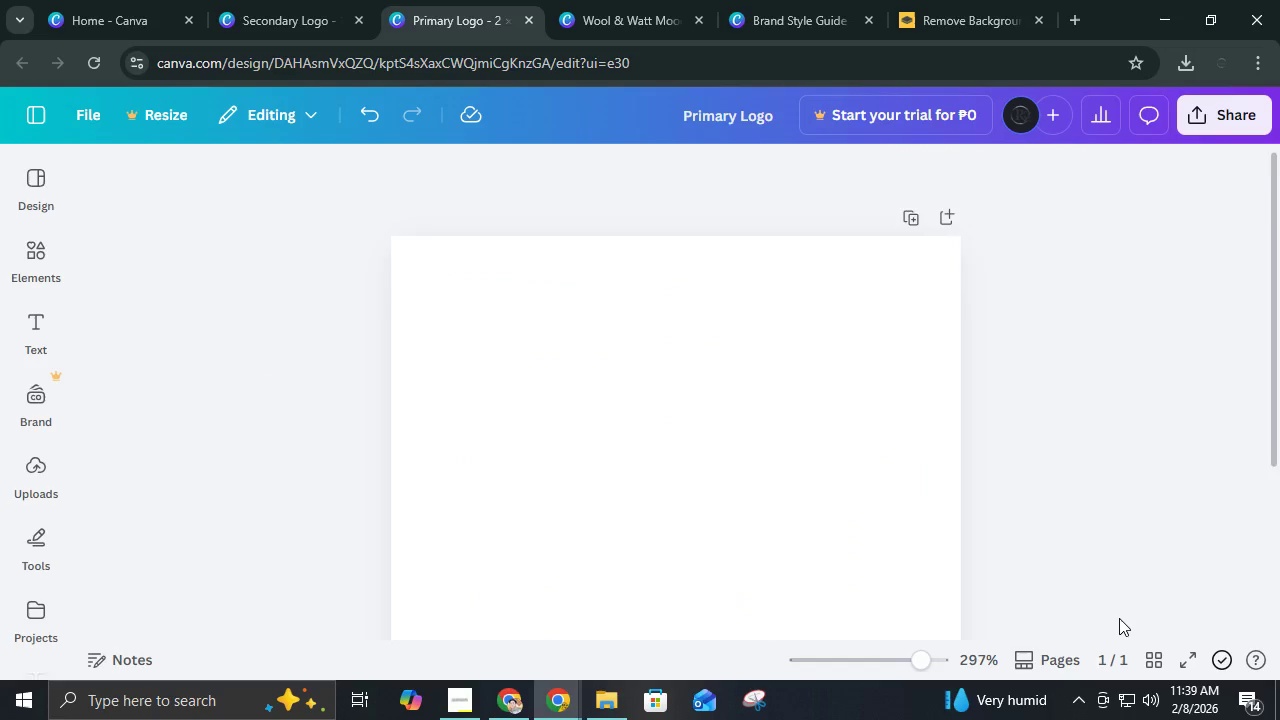 
scroll: coordinate [1116, 606], scroll_direction: down, amount: 2.0
 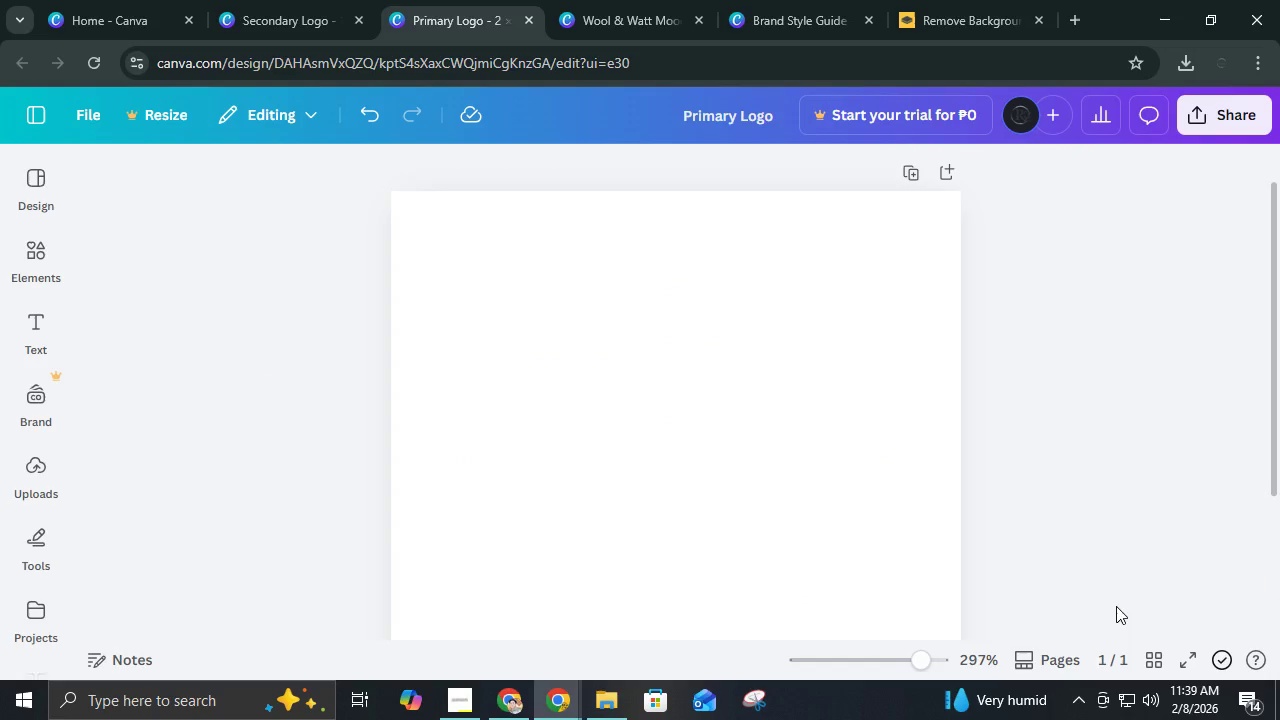 
key(Control+Z)
 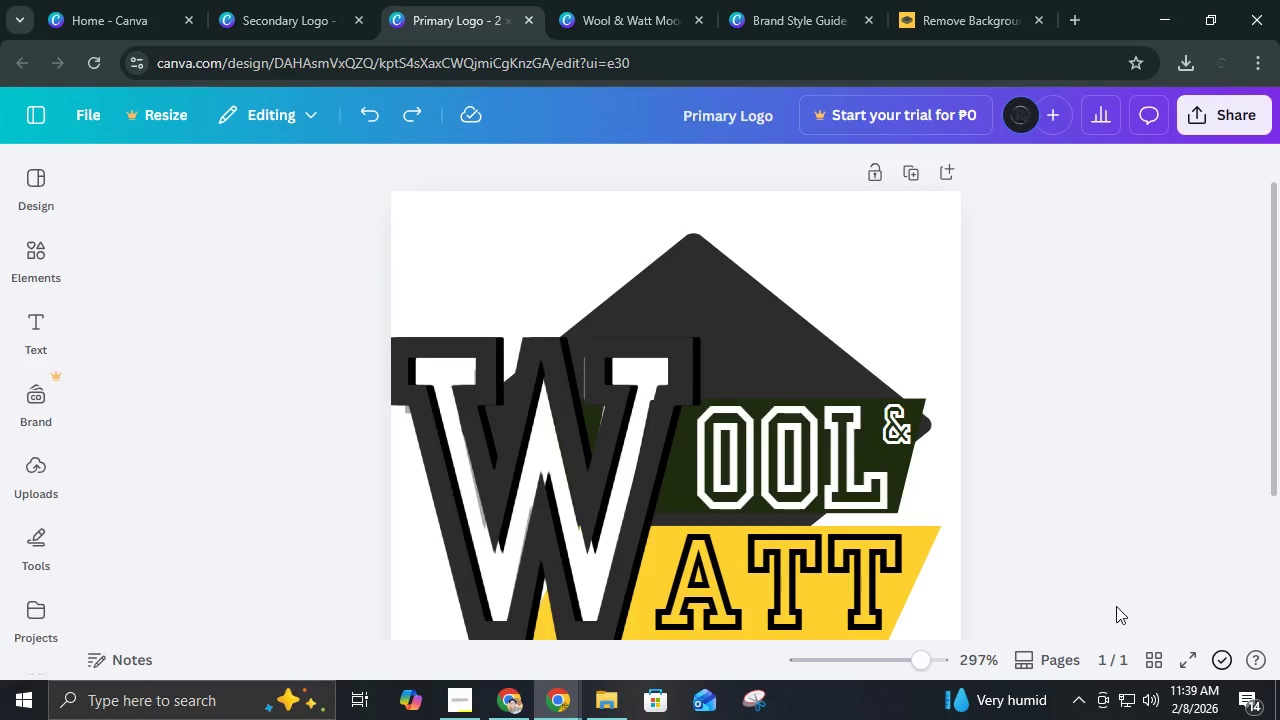 
key(Control+Z)
 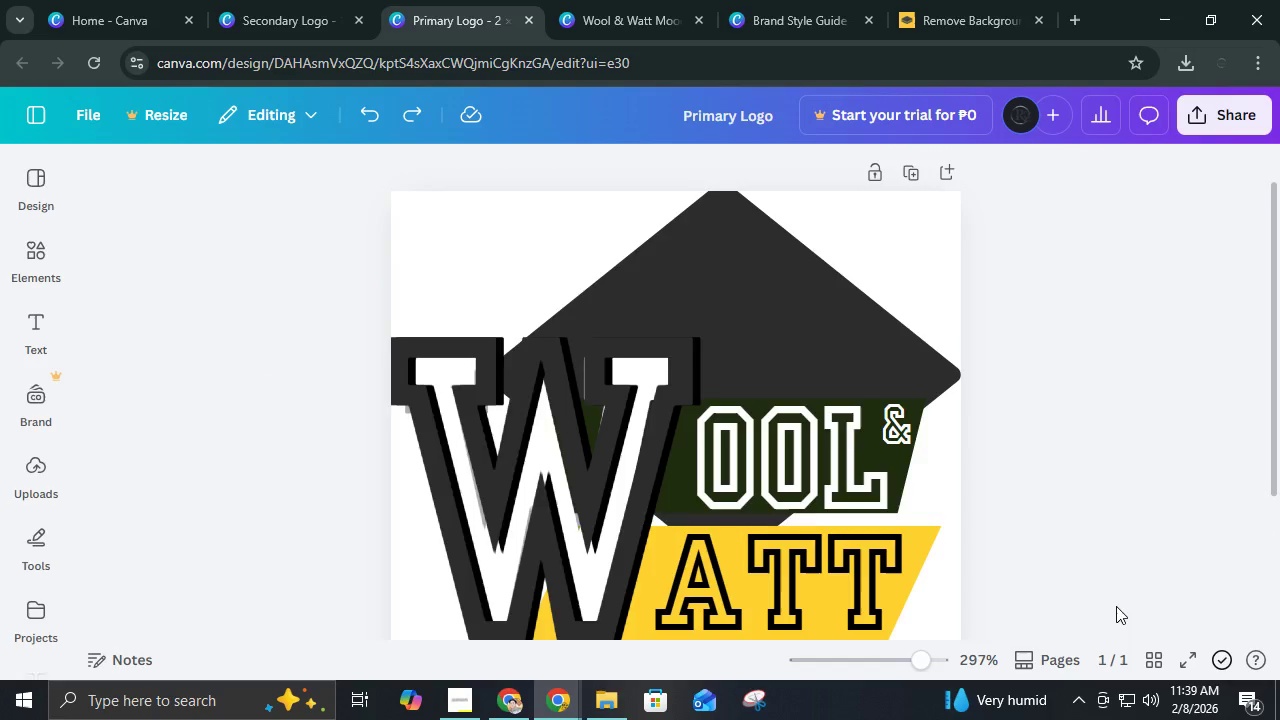 
key(Control+Z)
 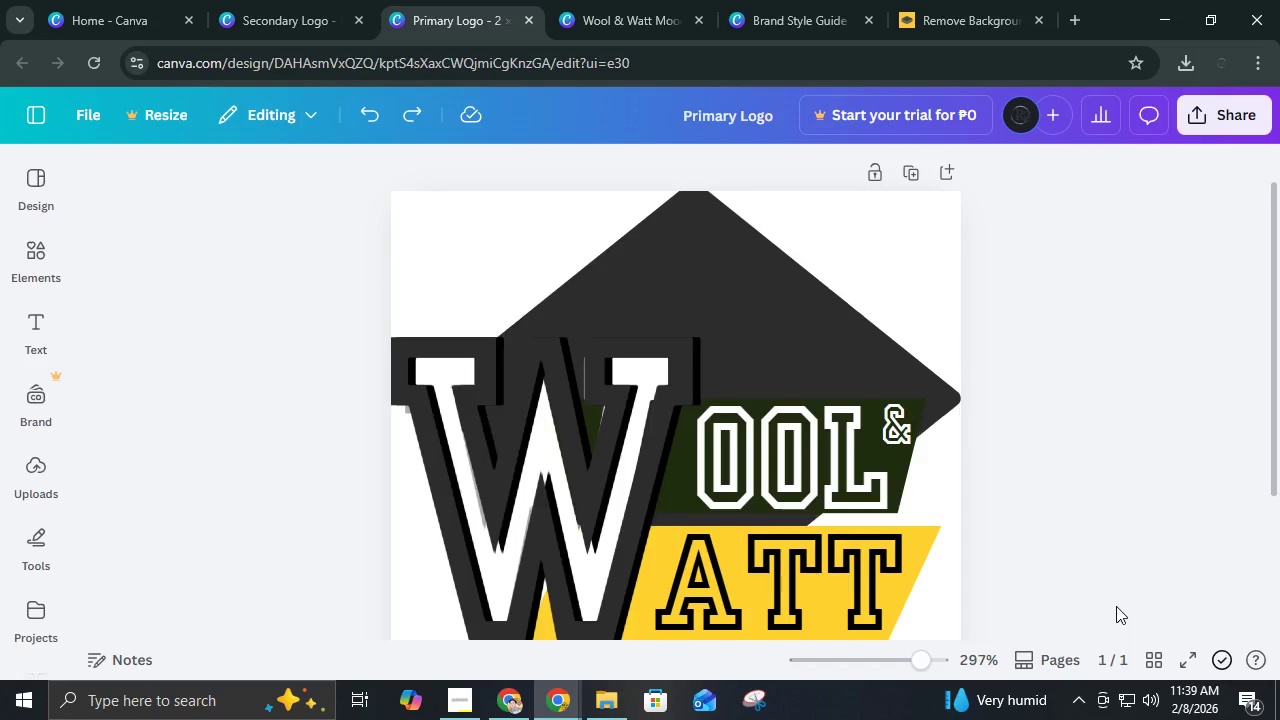 
key(Control+Z)
 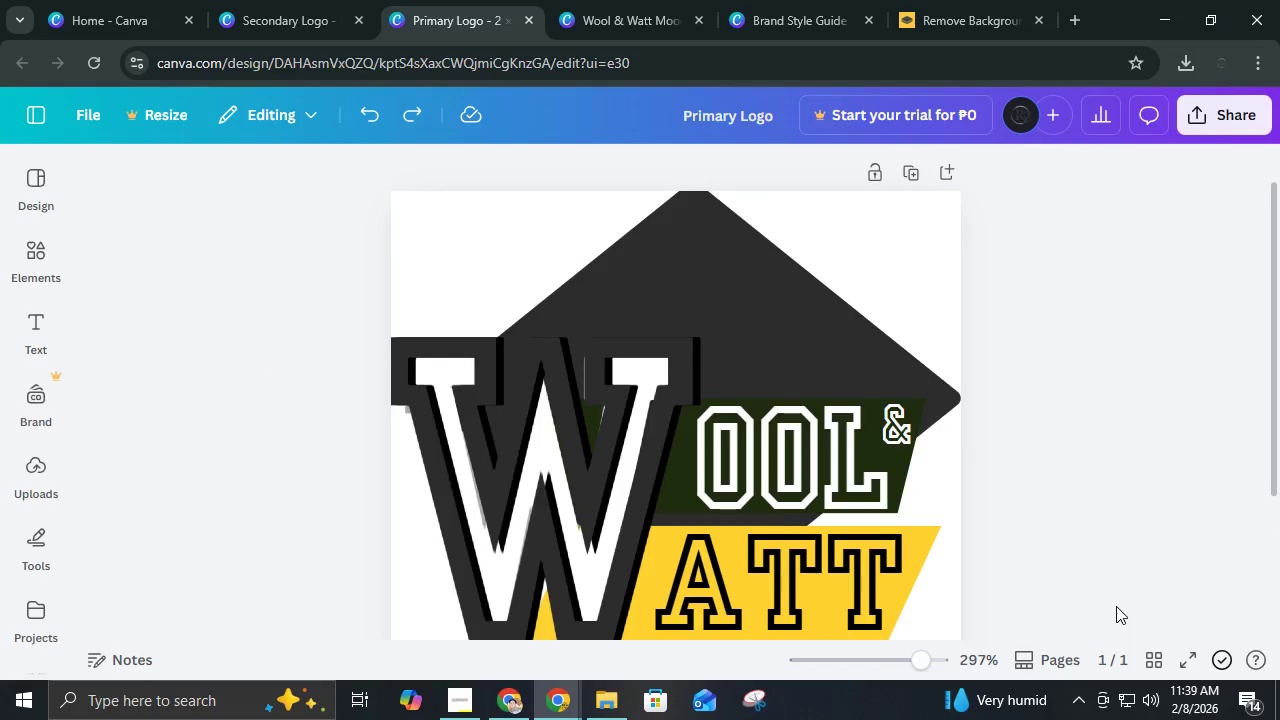 
key(Control+Z)
 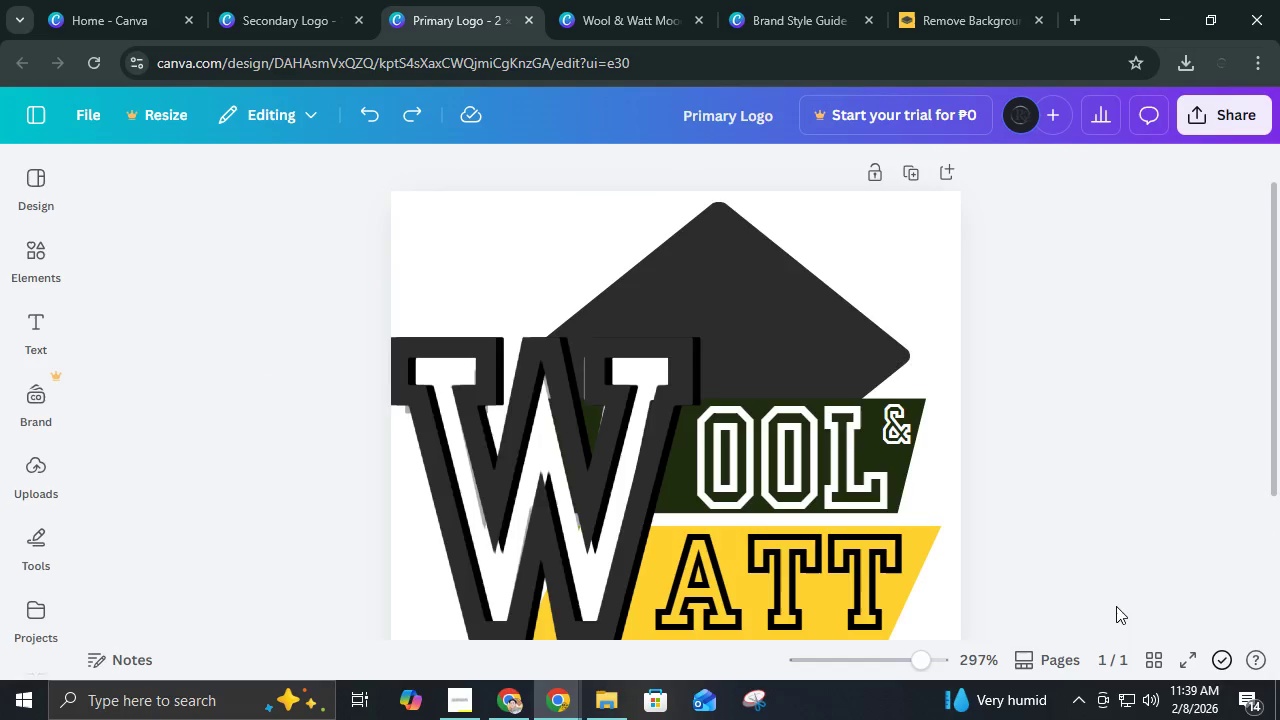 
key(Control+Z)
 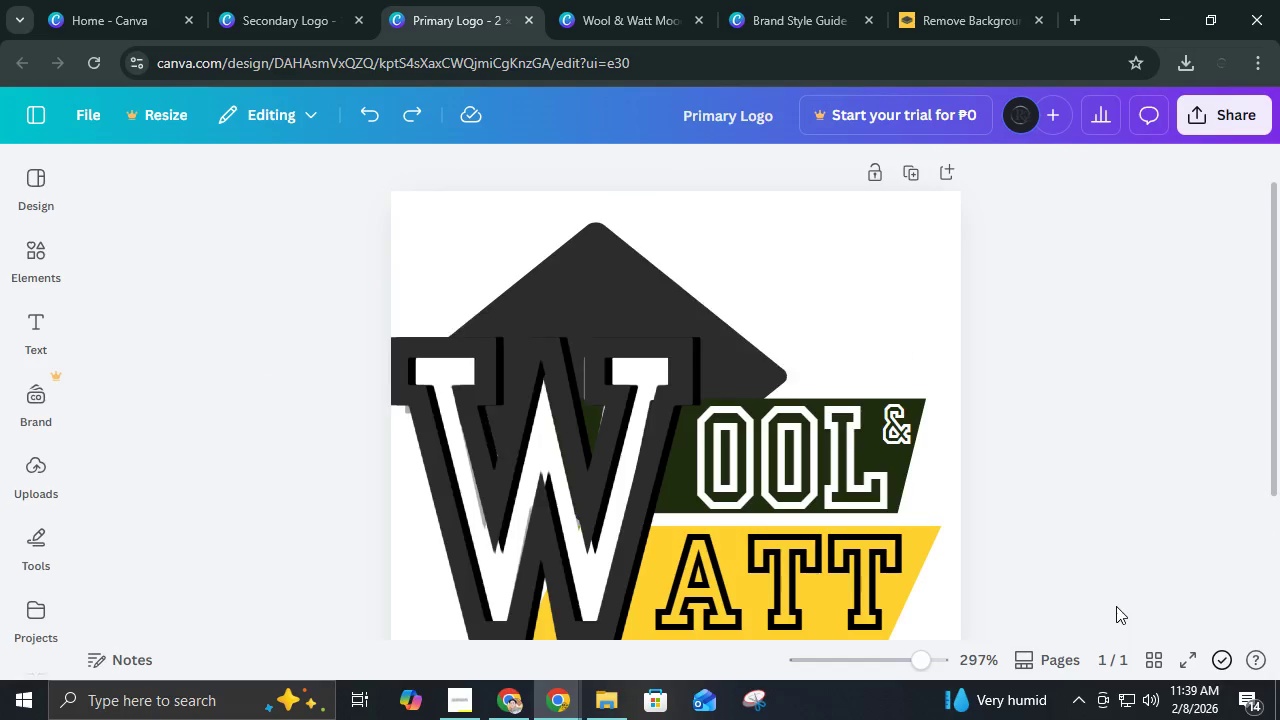 
key(Control+Z)
 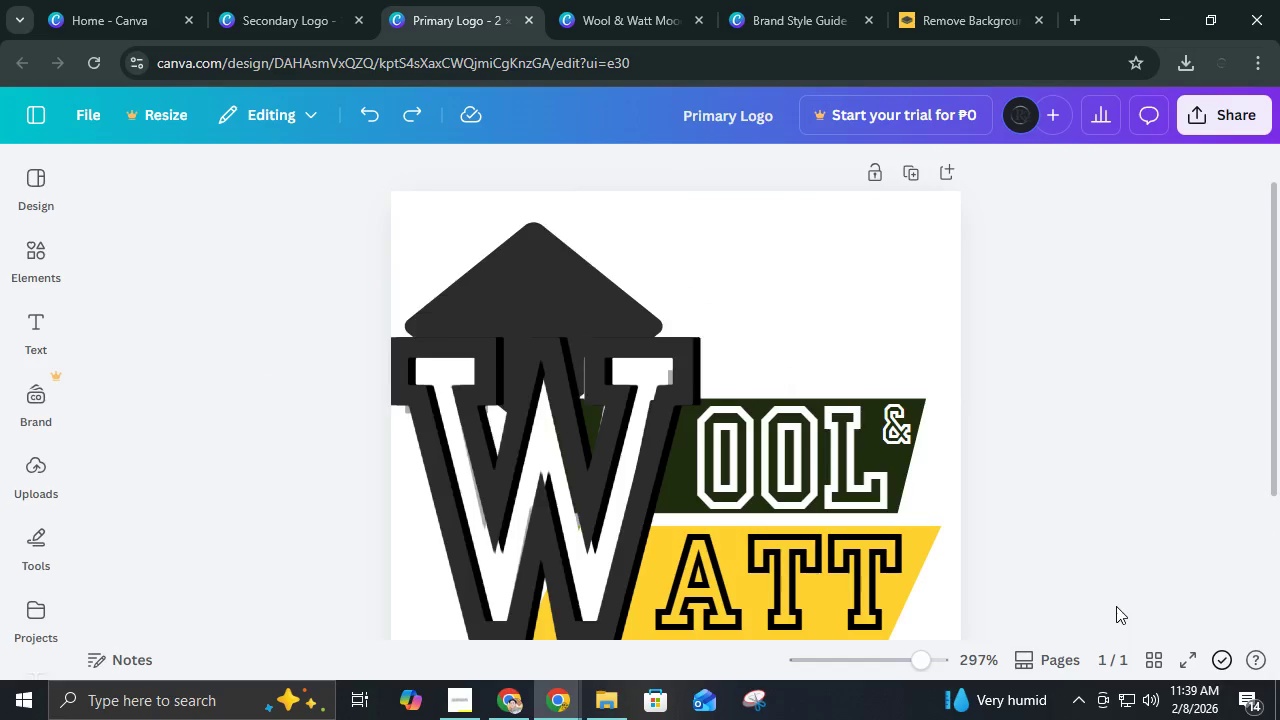 
key(Control+Z)
 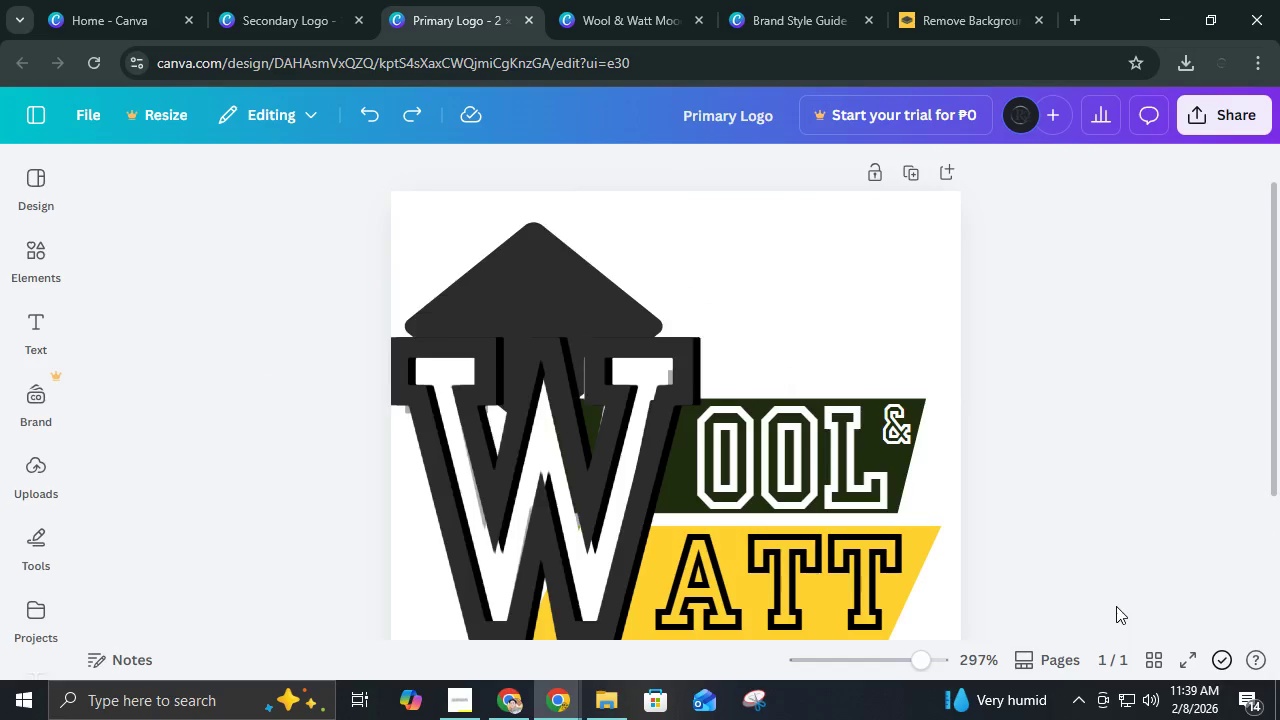 
key(Control+Z)
 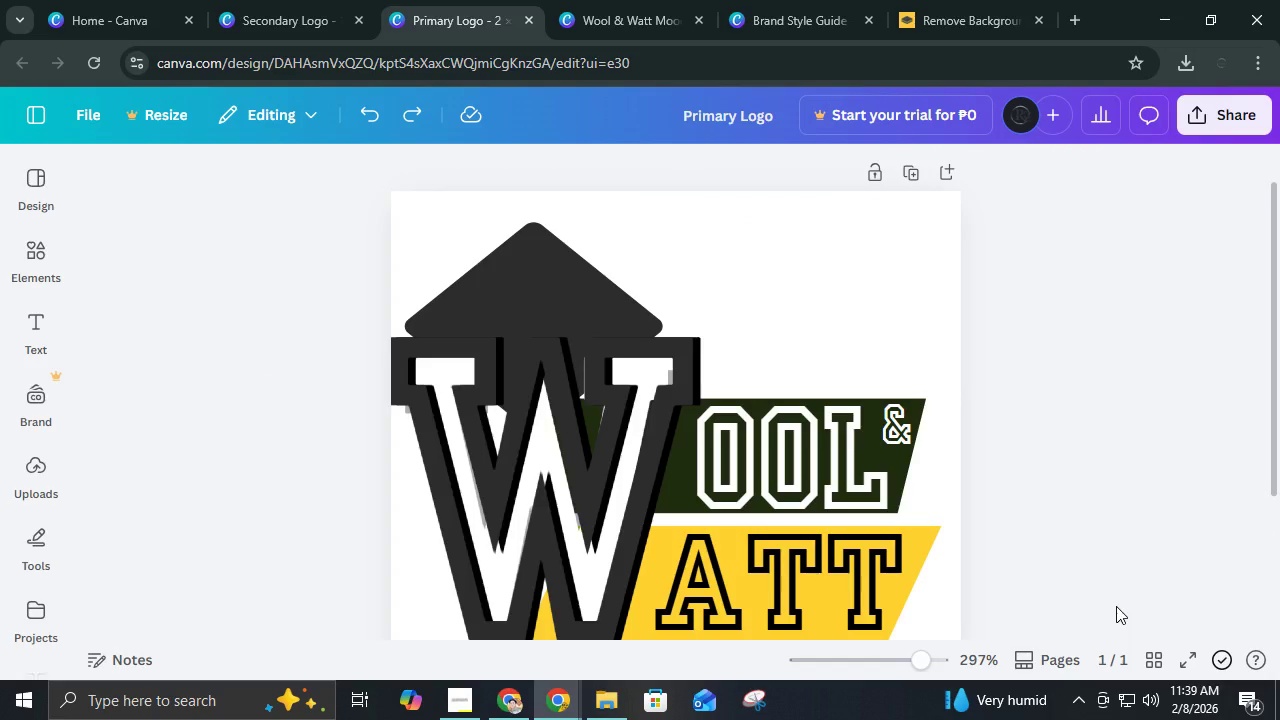 
key(Control+Z)
 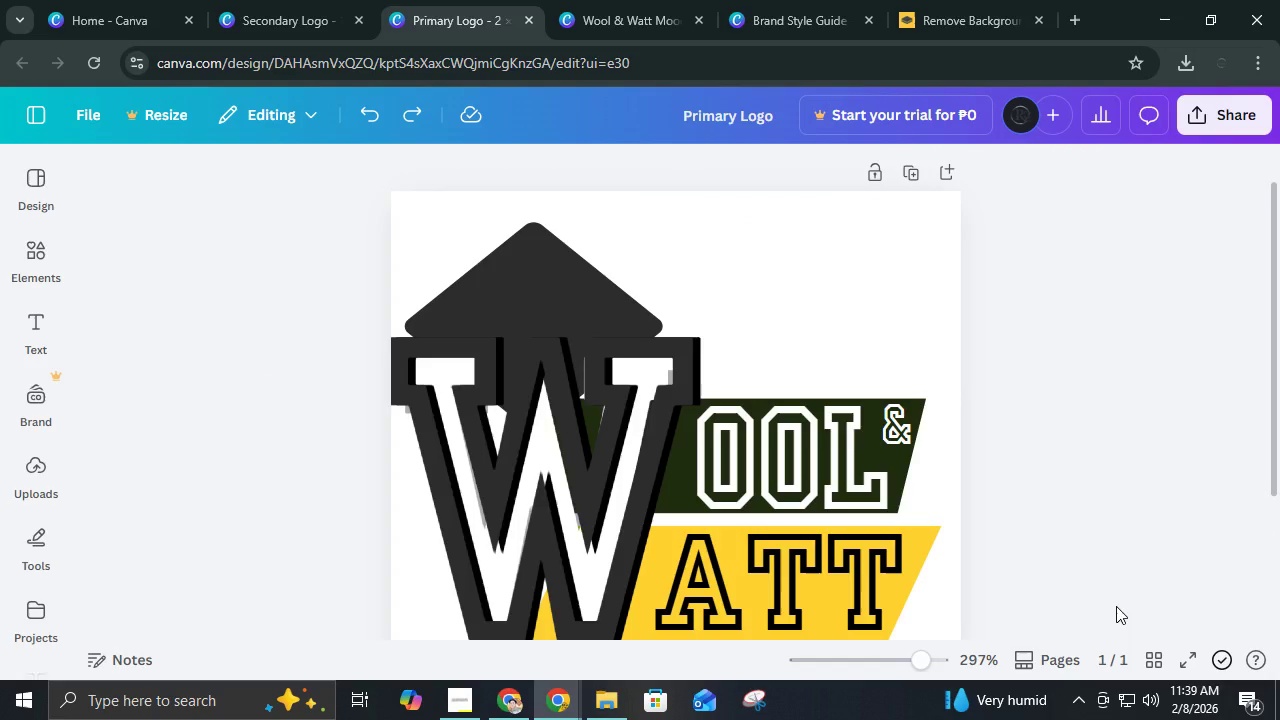 
key(Control+Z)
 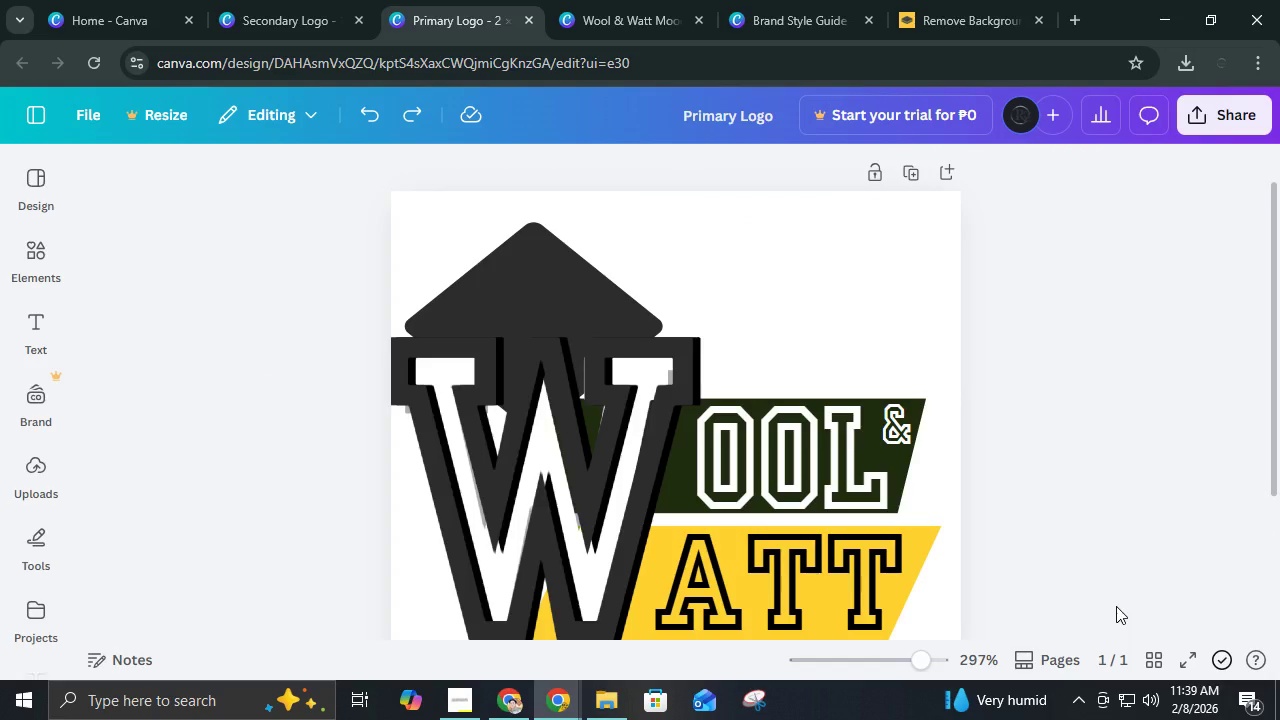 
key(Control+Z)
 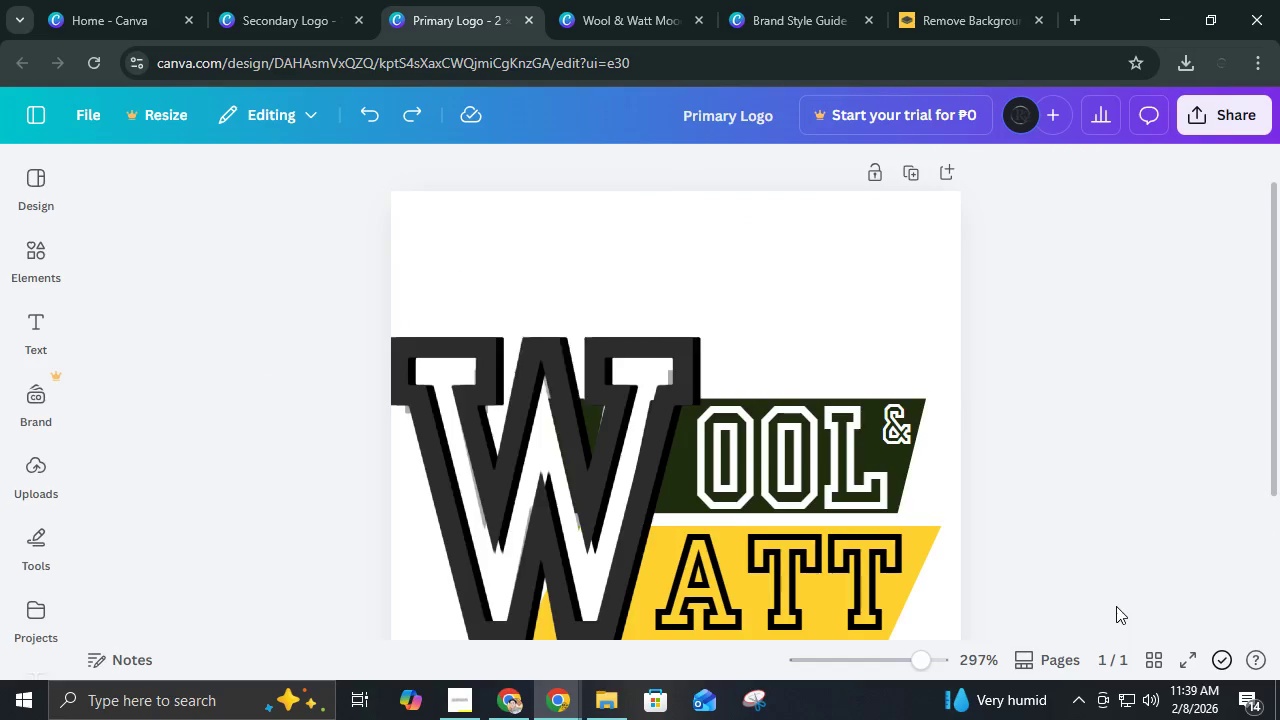 
key(Control+Z)
 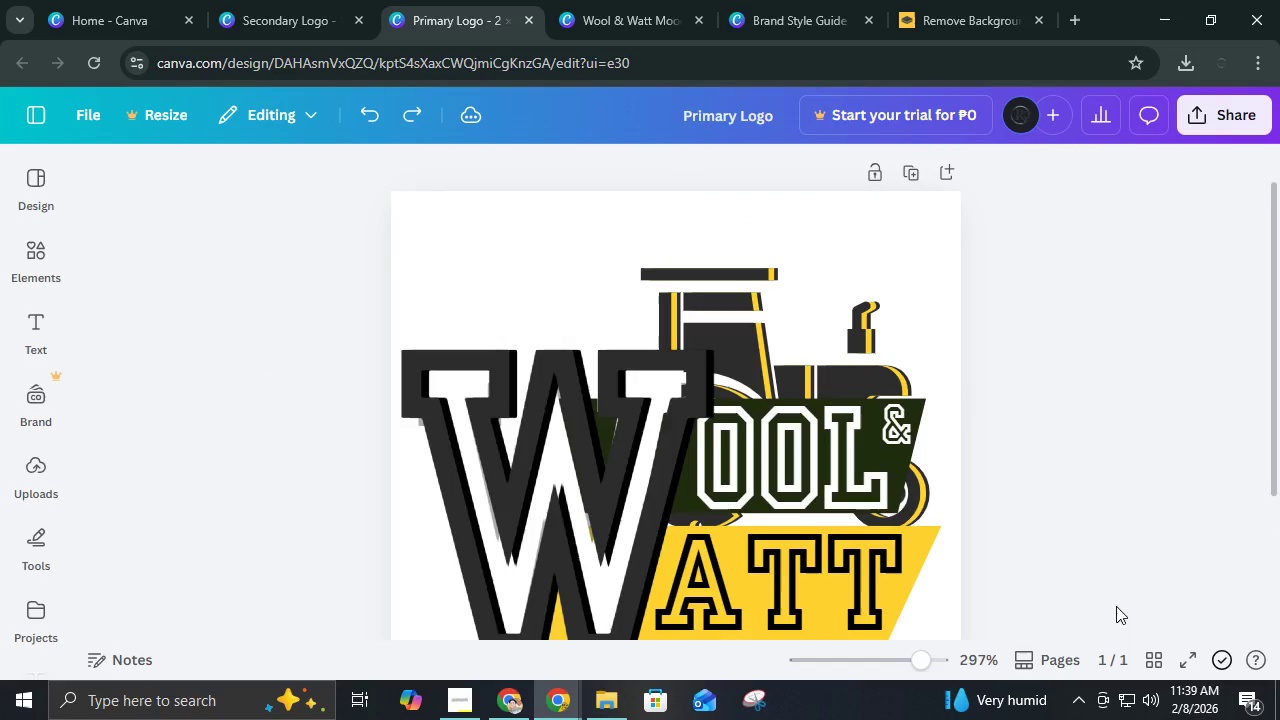 
key(Control+Z)
 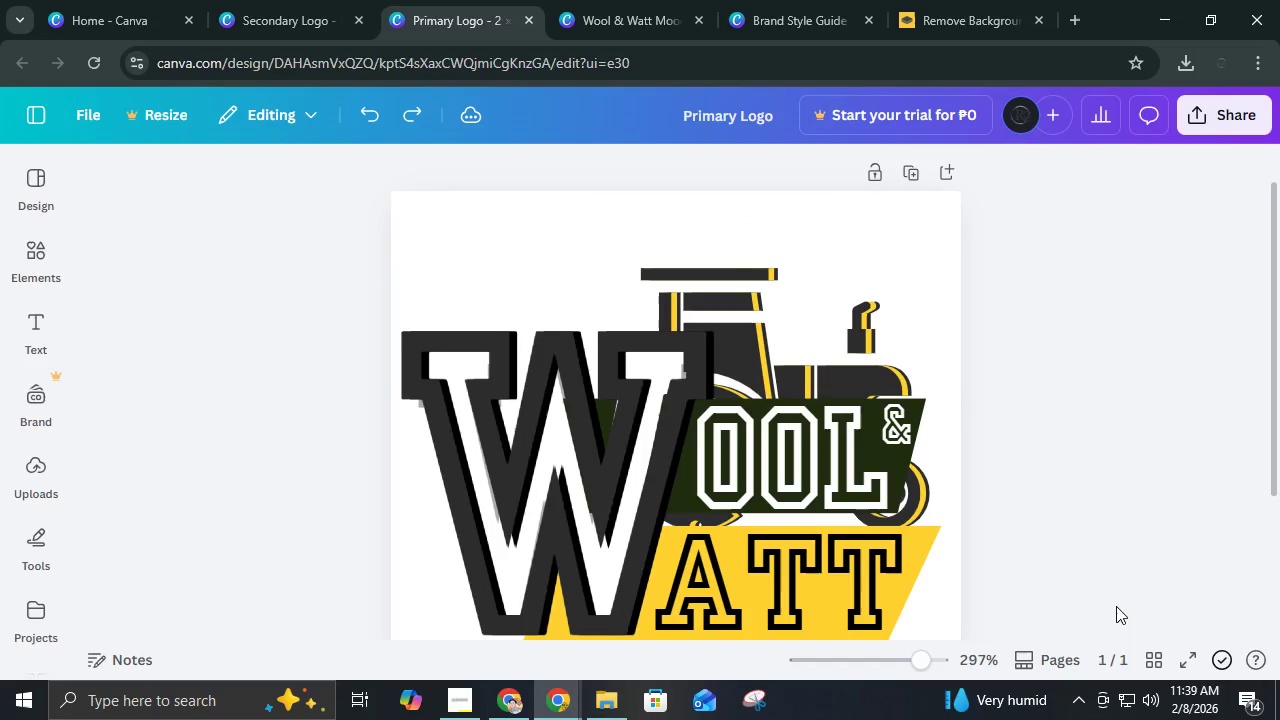 
key(Control+Z)
 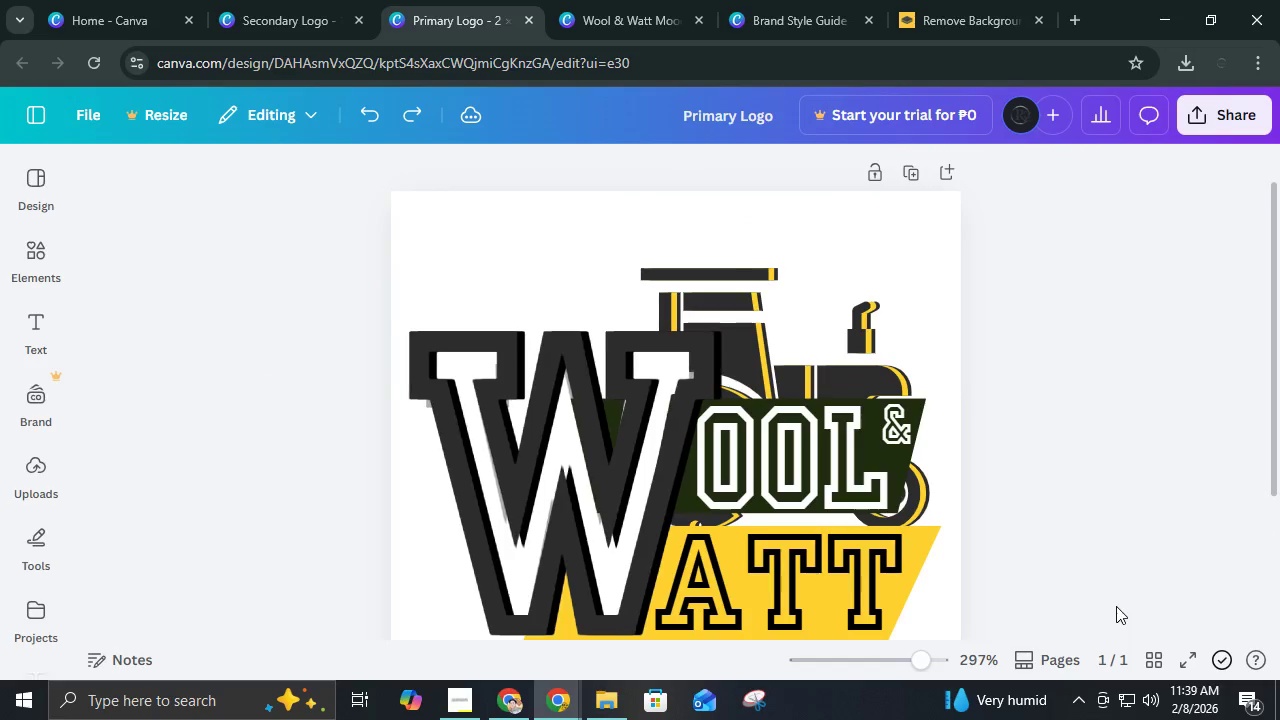 
key(Control+Z)
 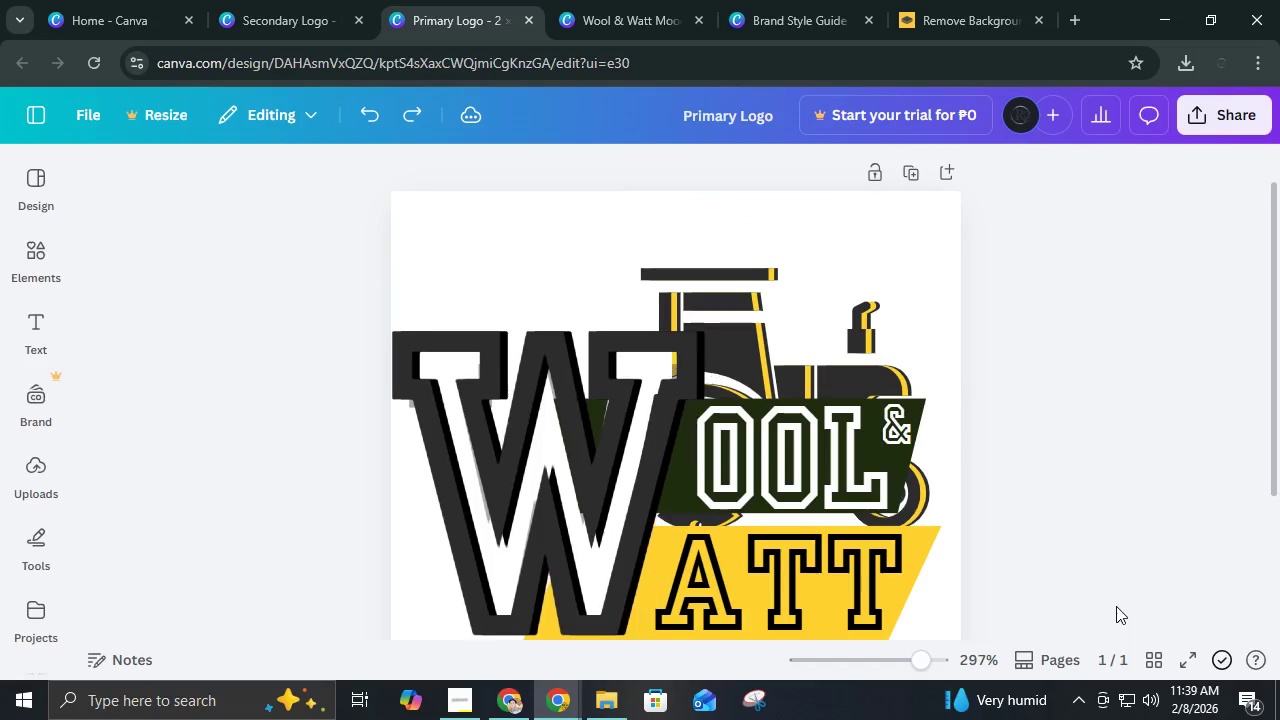 
key(Control+Z)
 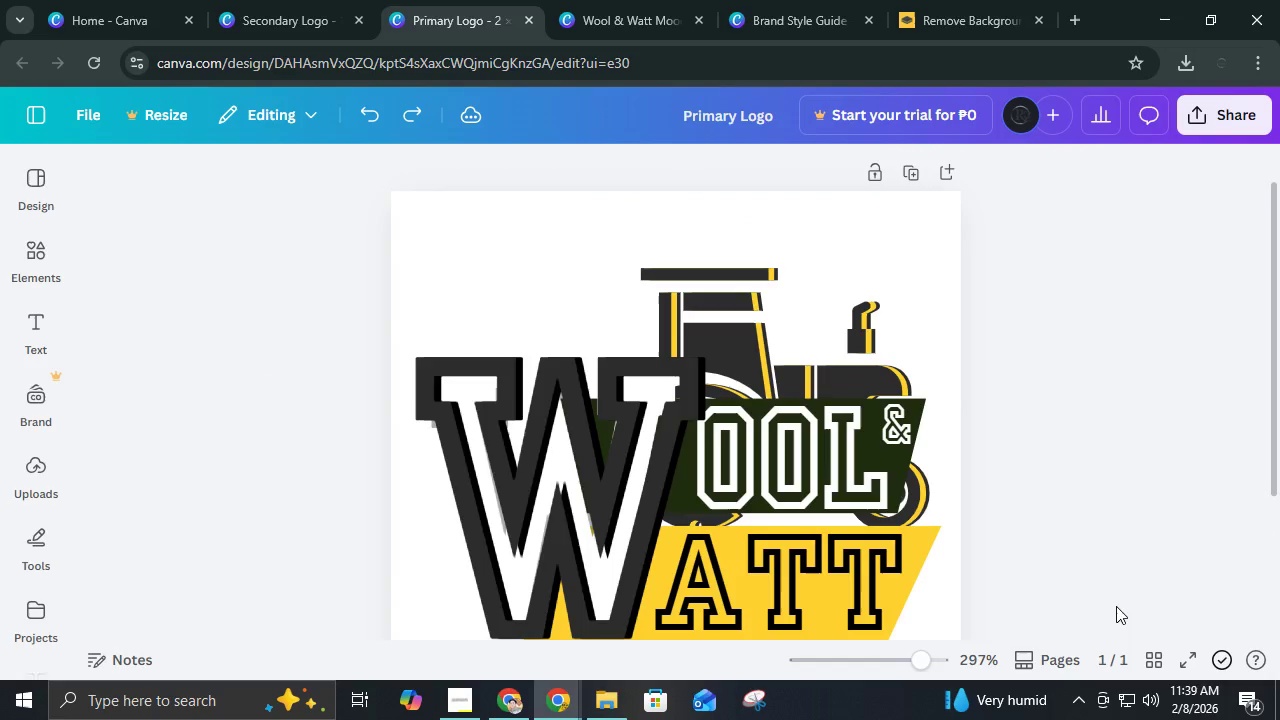 
key(Control+Z)
 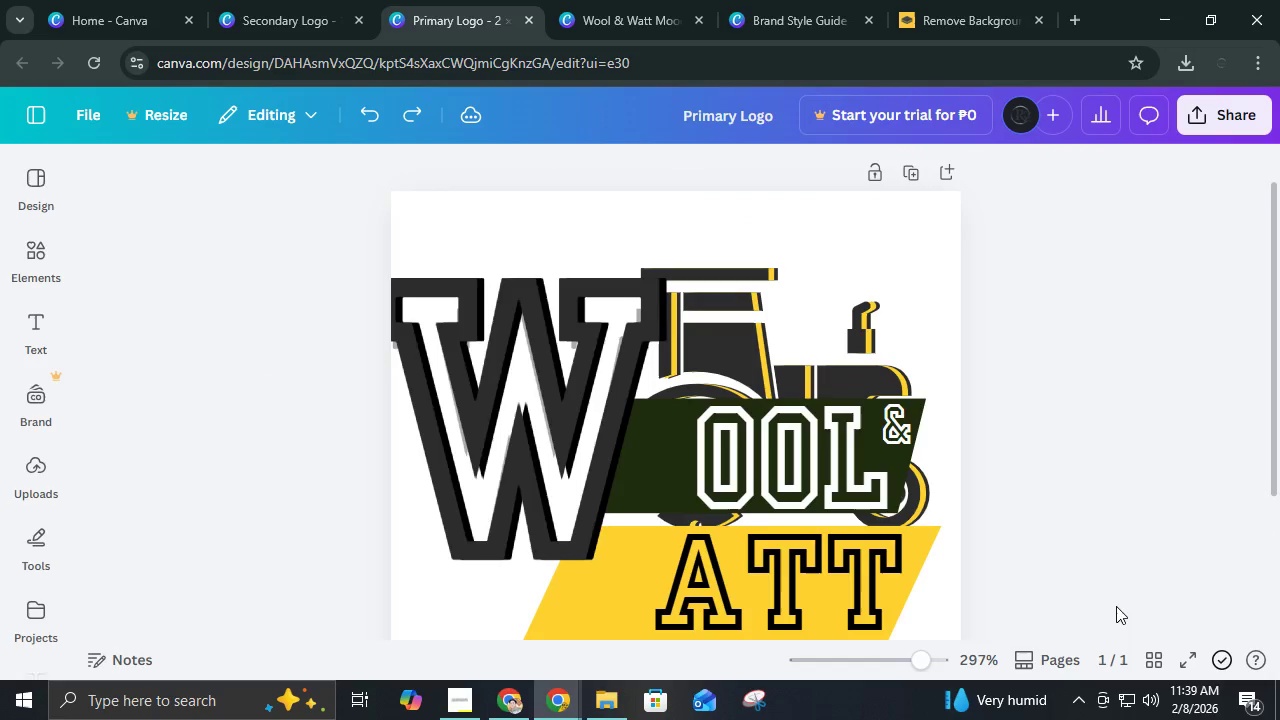 
key(Control+Z)
 